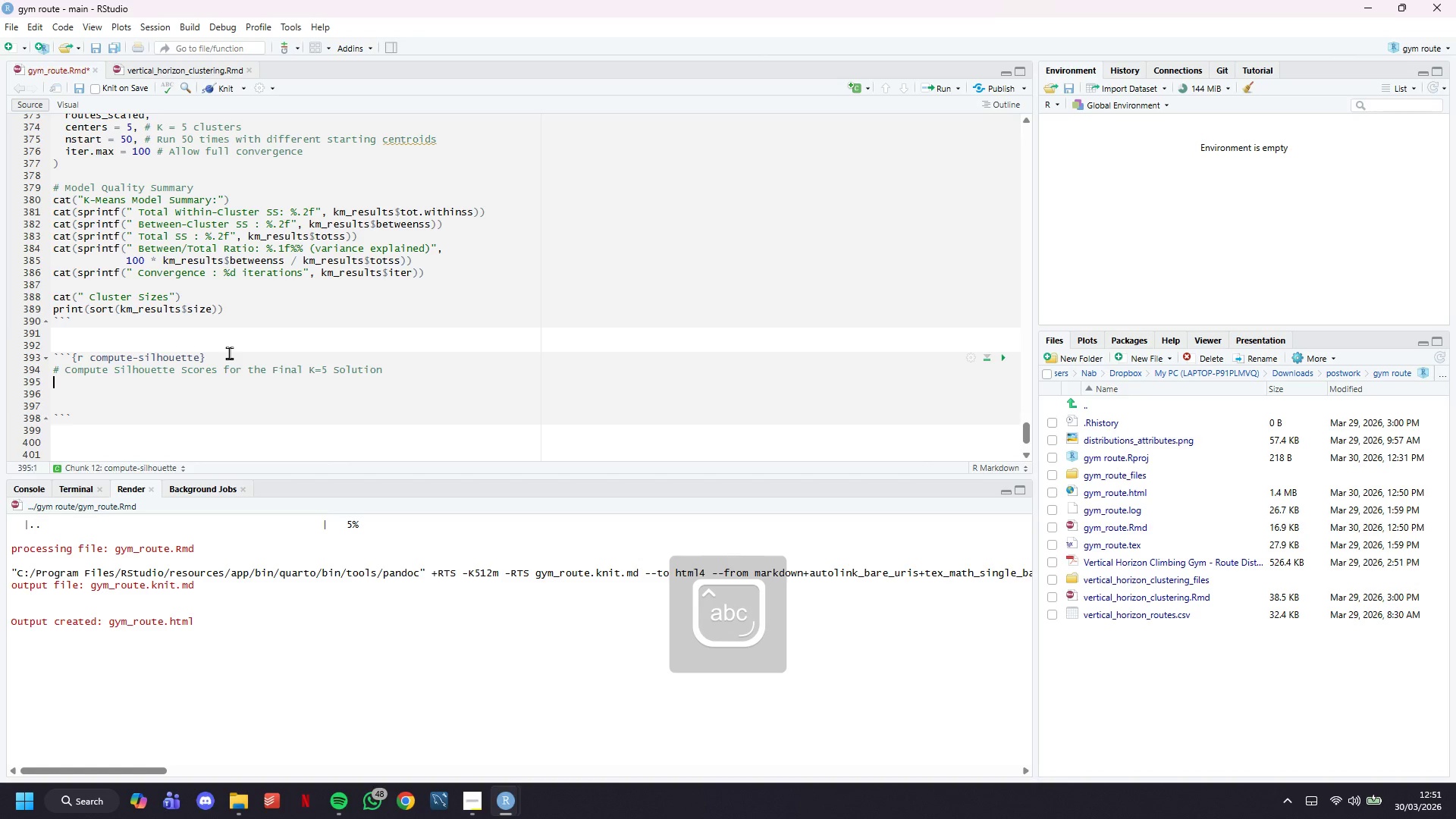 
key(Enter)
 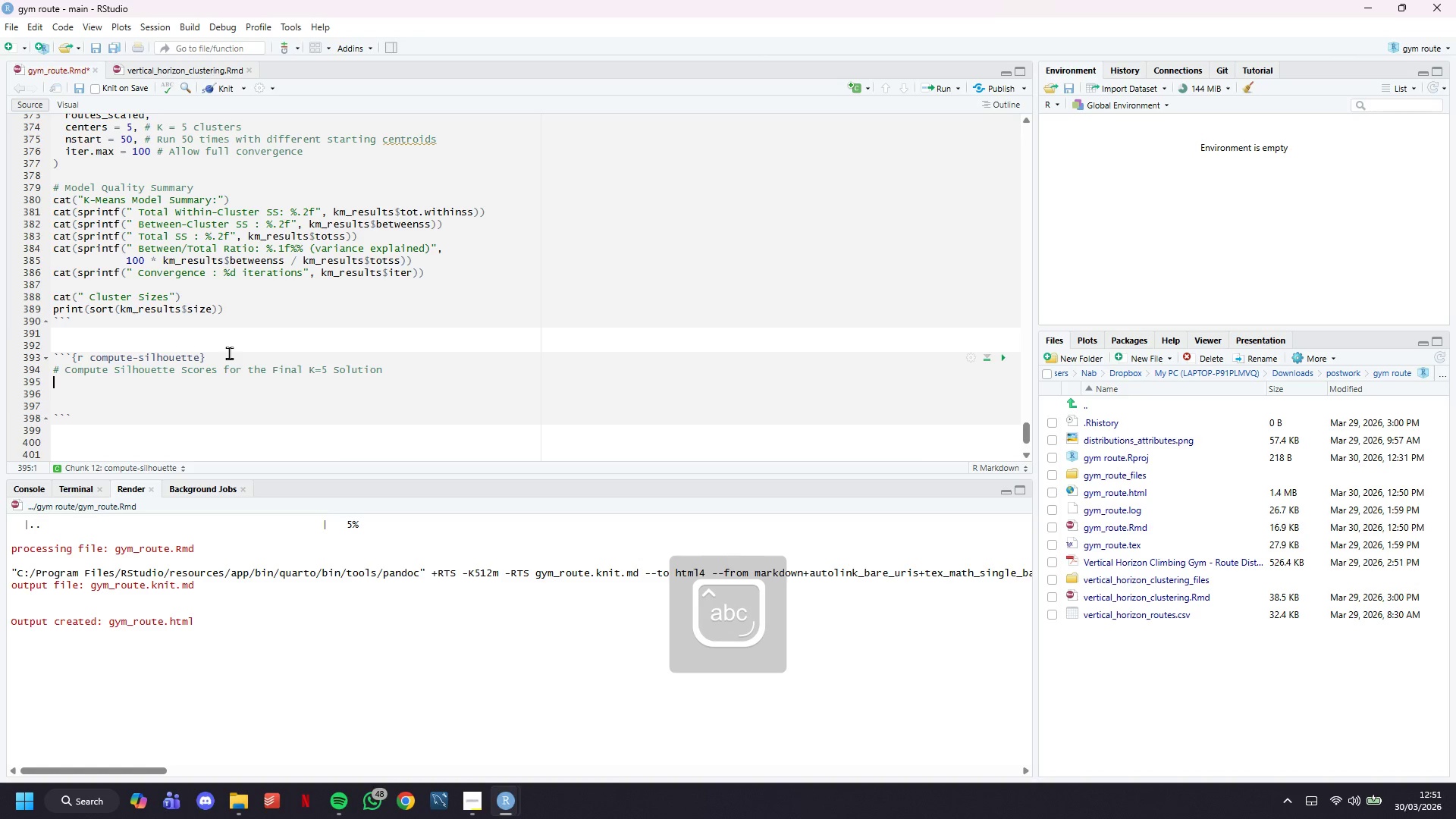 
key(Enter)
 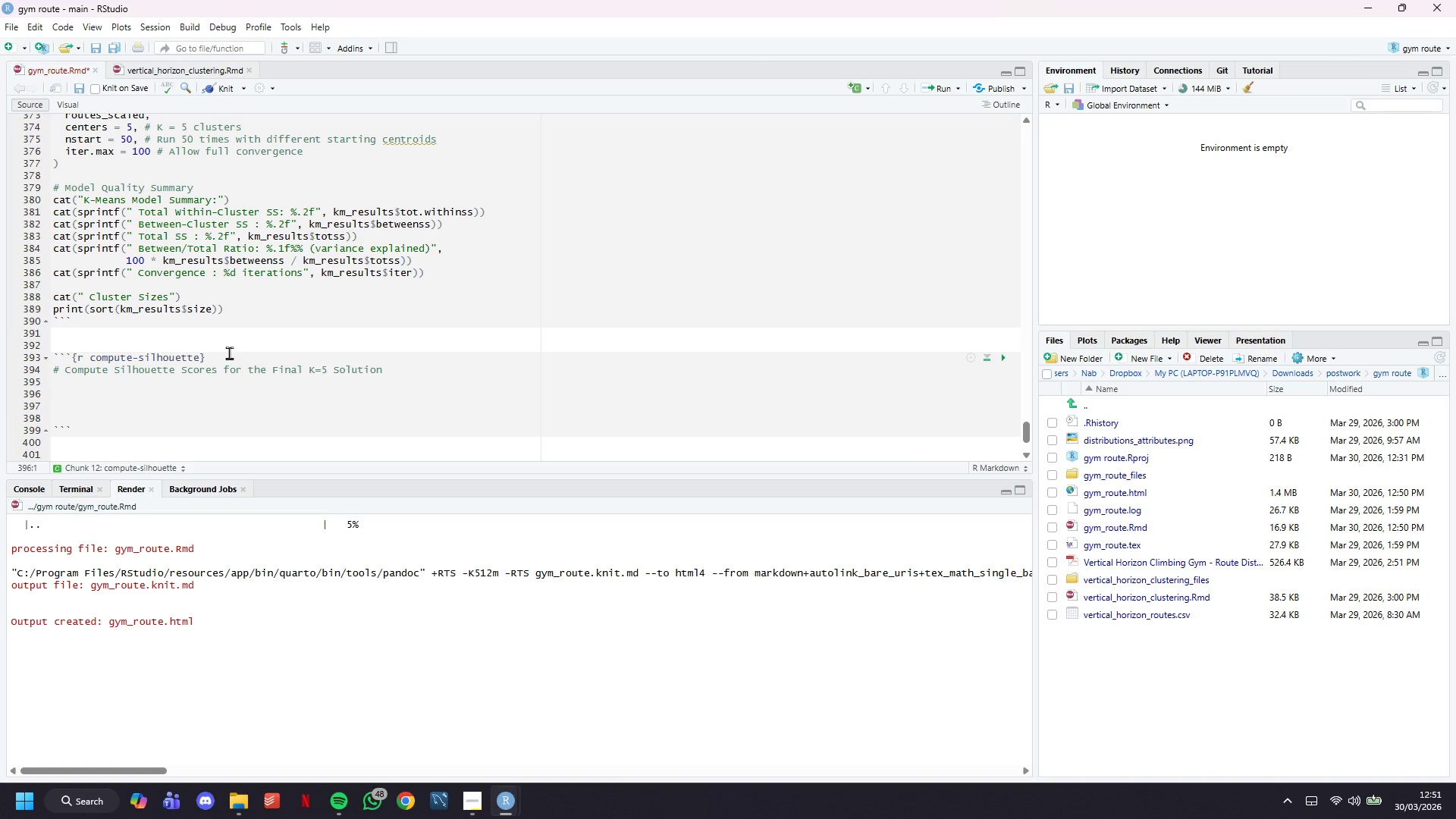 
key(Backspace)
type(# silhouettea9)
key(Backspace)
key(Backspace)
type(()
 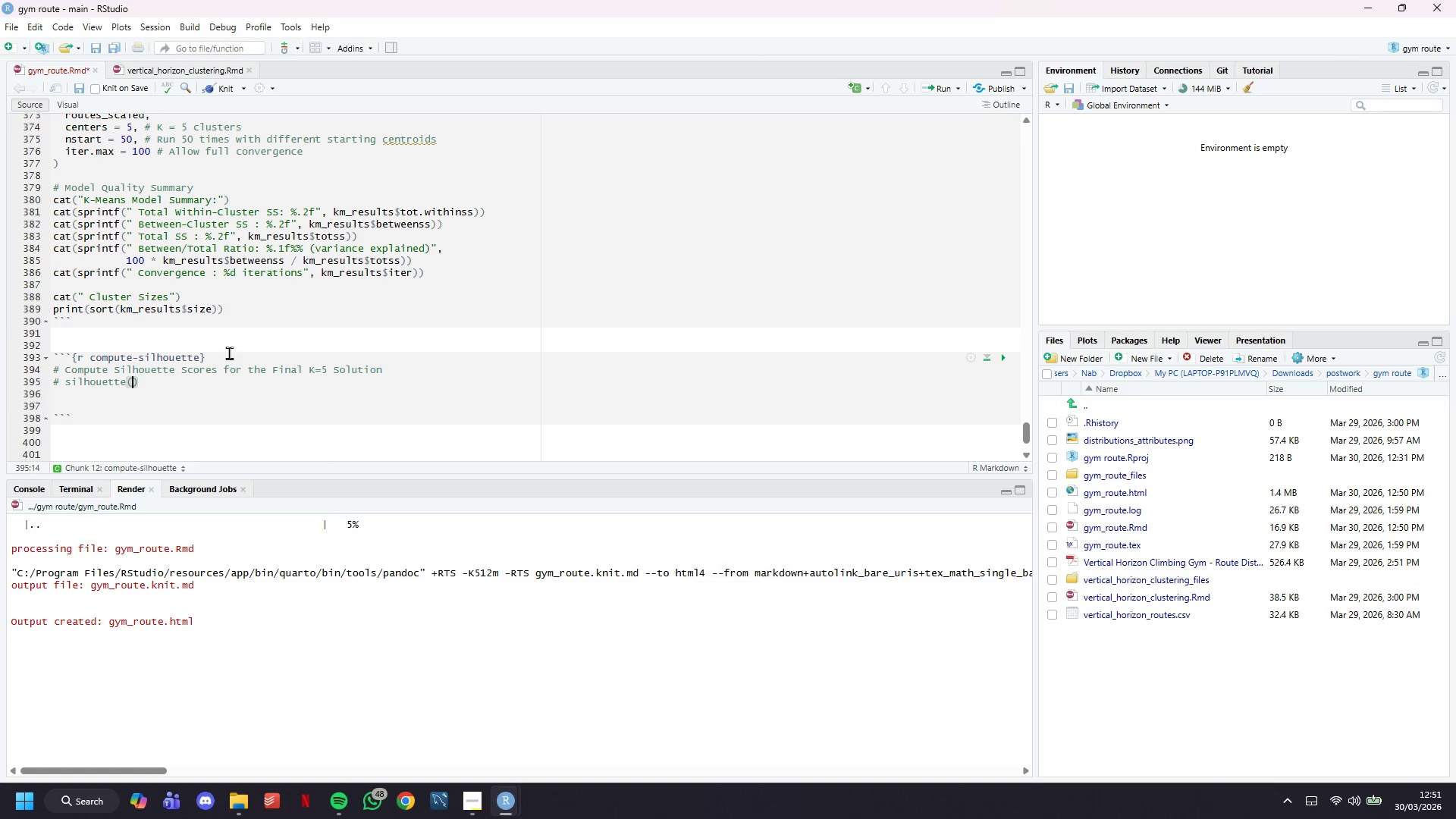 
wait(14.92)
 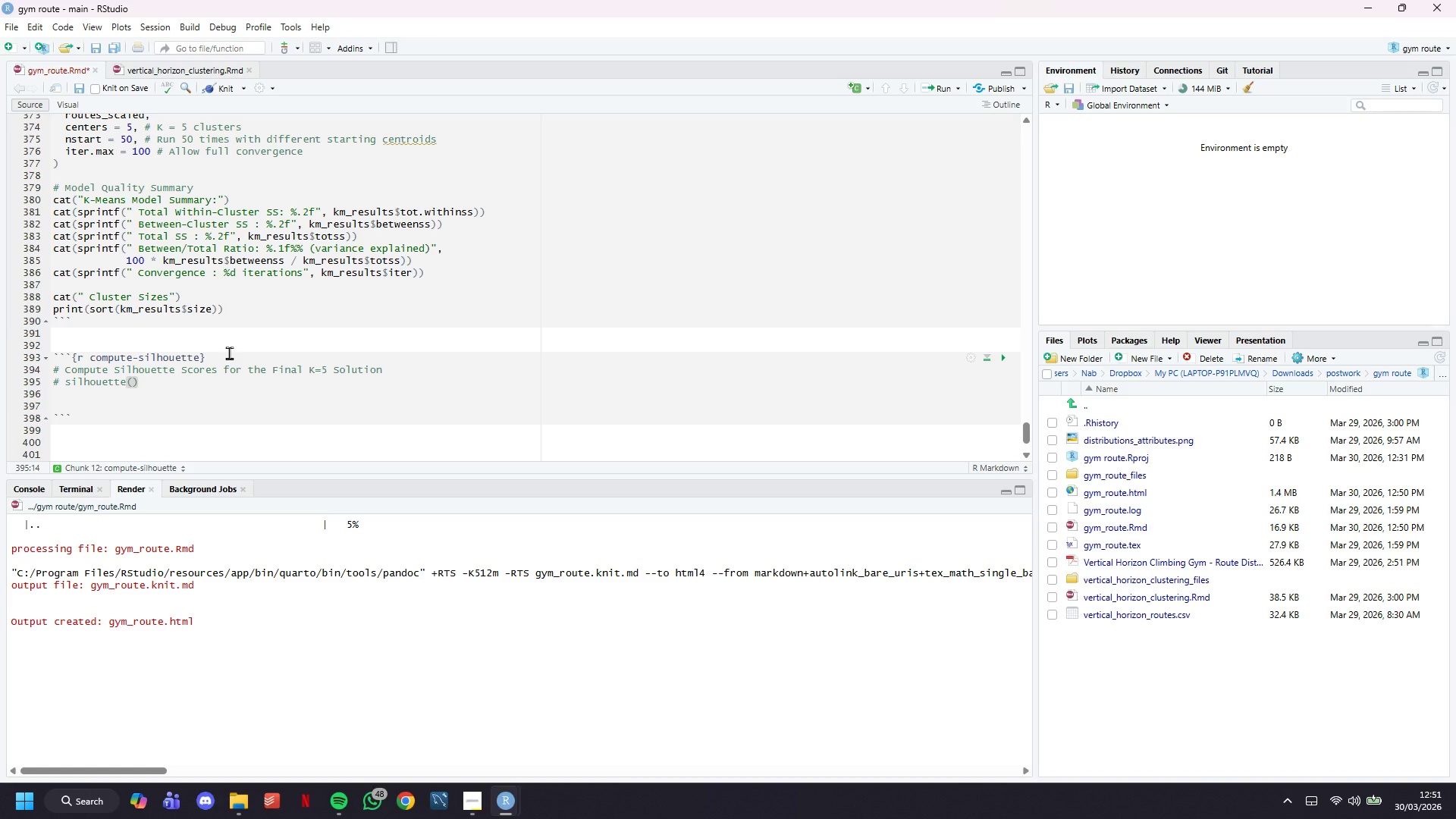 
key(ArrowRight)
 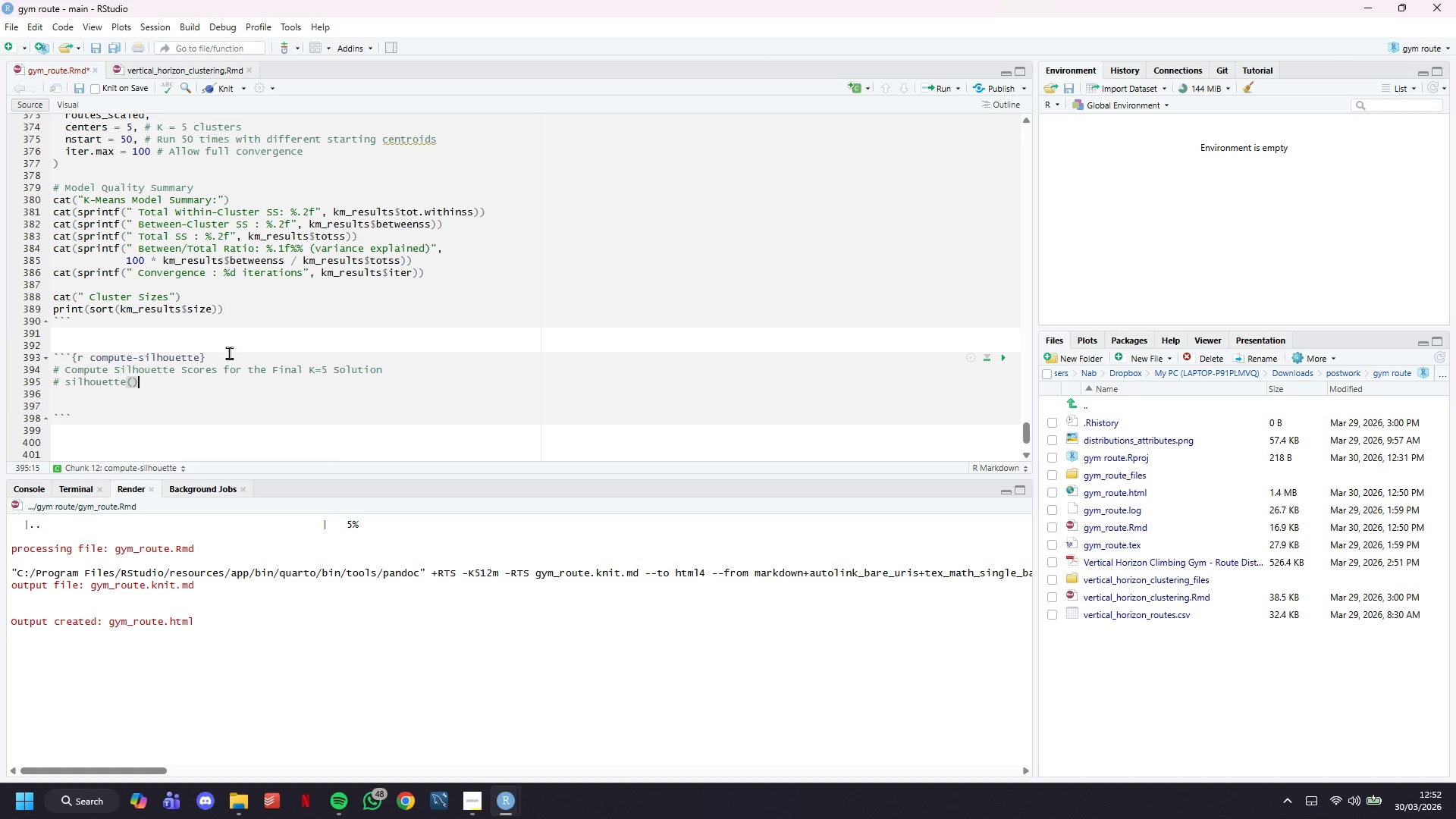 
type( from the cluster packah)
key(Backspace)
type(ge computes the silhoette width fo every individual observation, given cluster assignments amd the r)
key(Backspace)
type(original distace m)
key(Backspace)
key(Backspace)
key(Backspace)
key(Backspace)
type(nce a)
key(Backspace)
type(matrix. We compute Euclidean distances from the sa)
key(Backspace)
type(caled feature matrix.)
 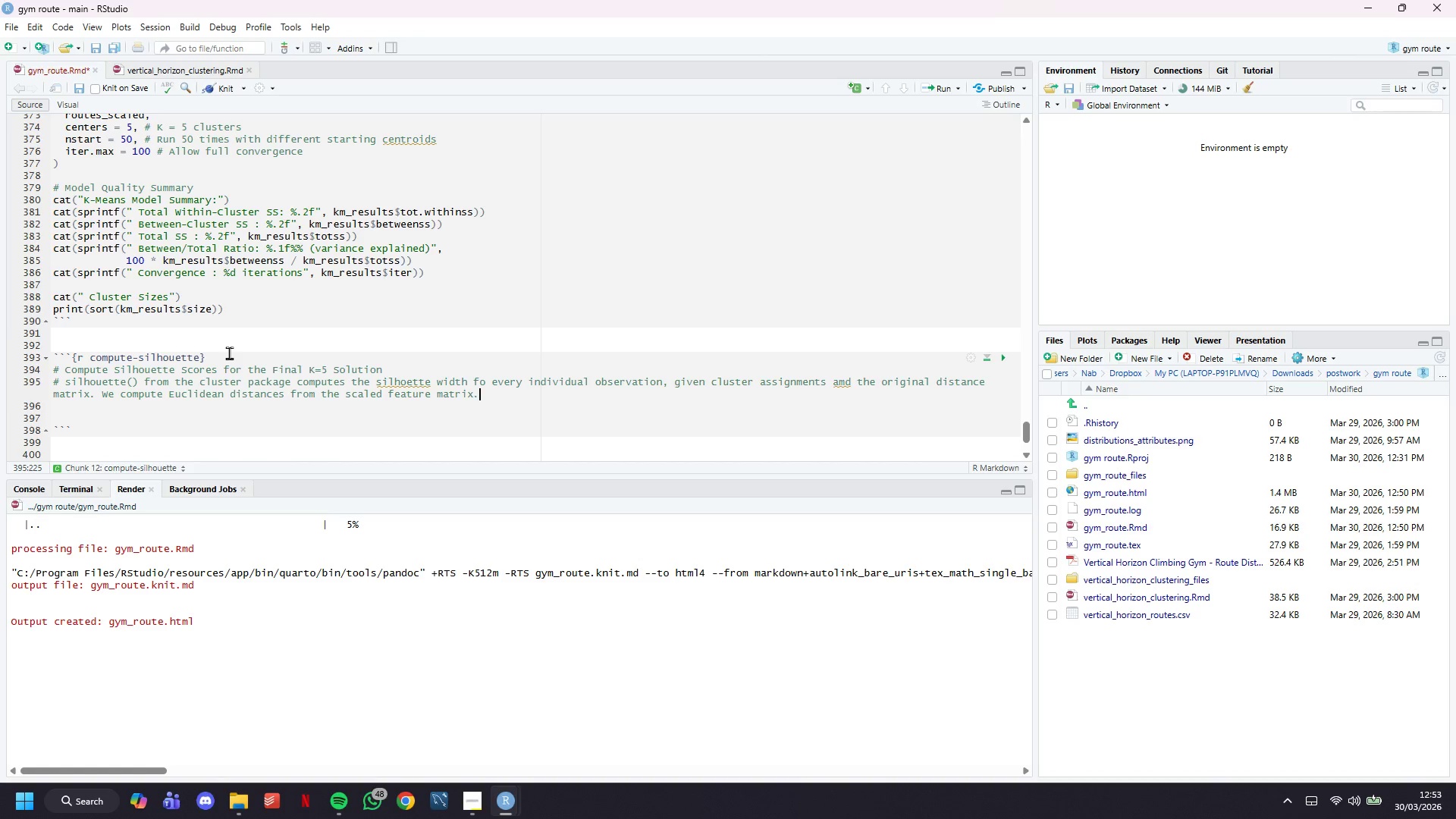 
key(Enter)
 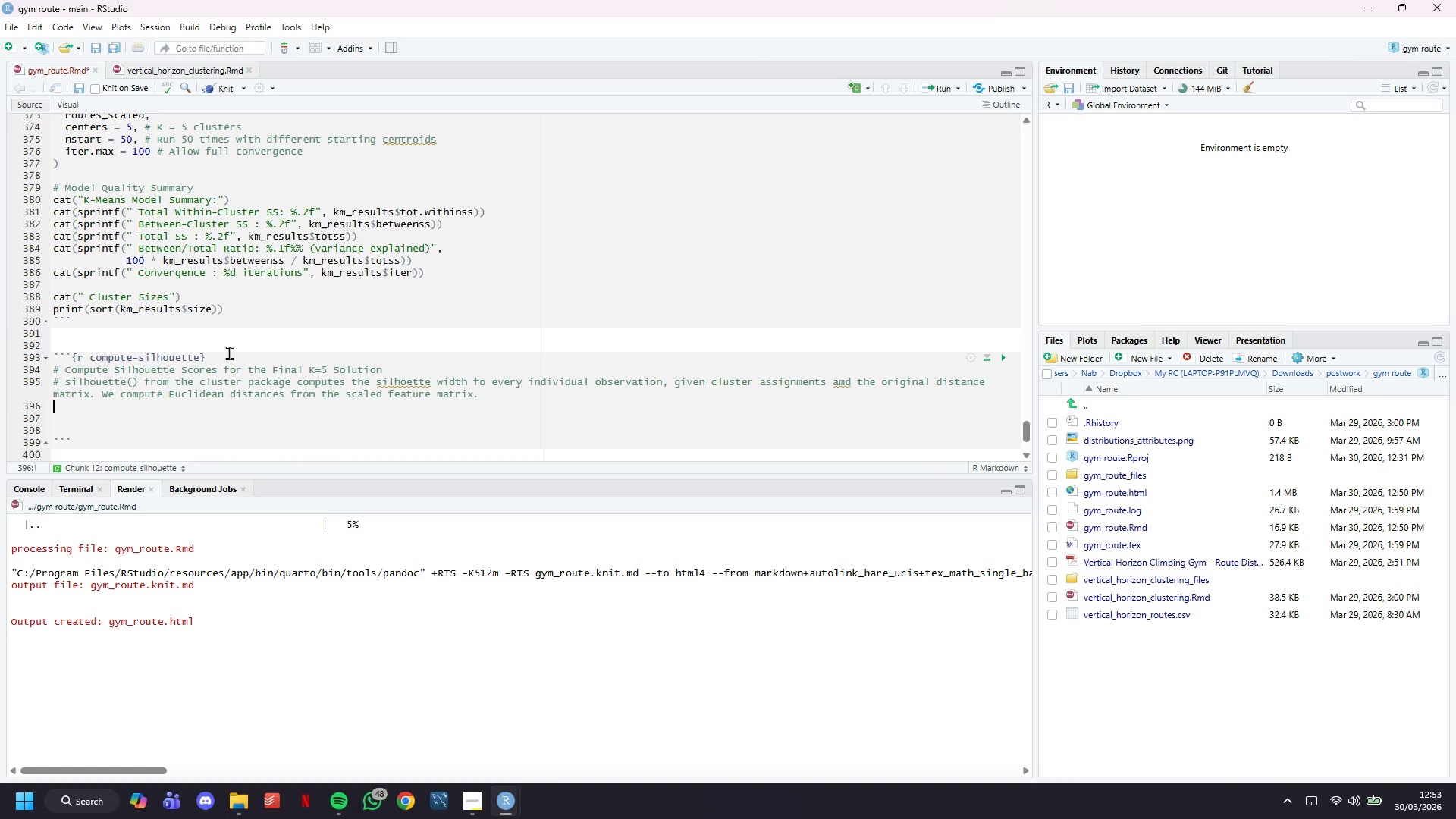 
key(Enter)
 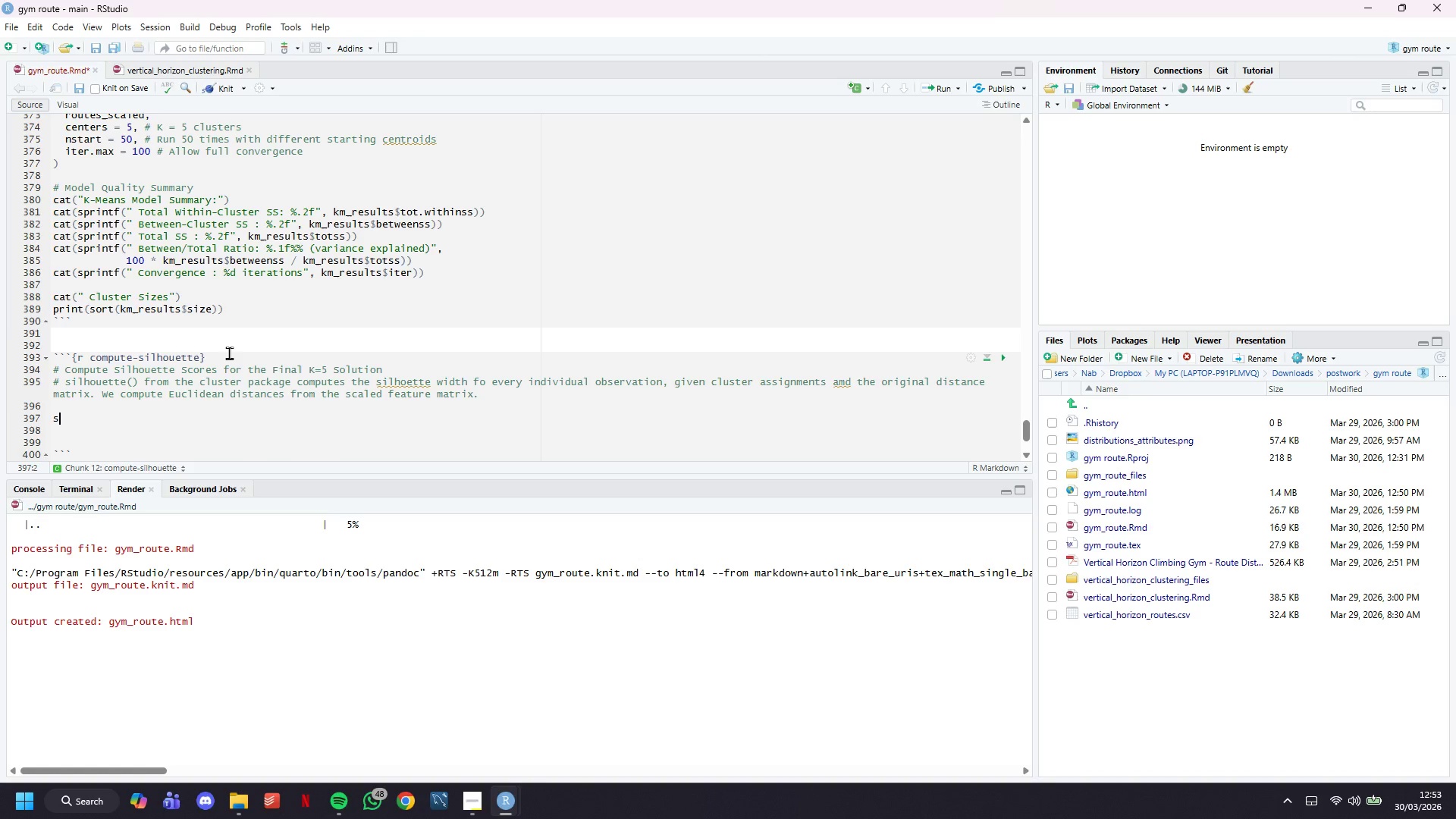 
type(sil_scores <- so)
key(Backspace)
type(ilhouette(km))
 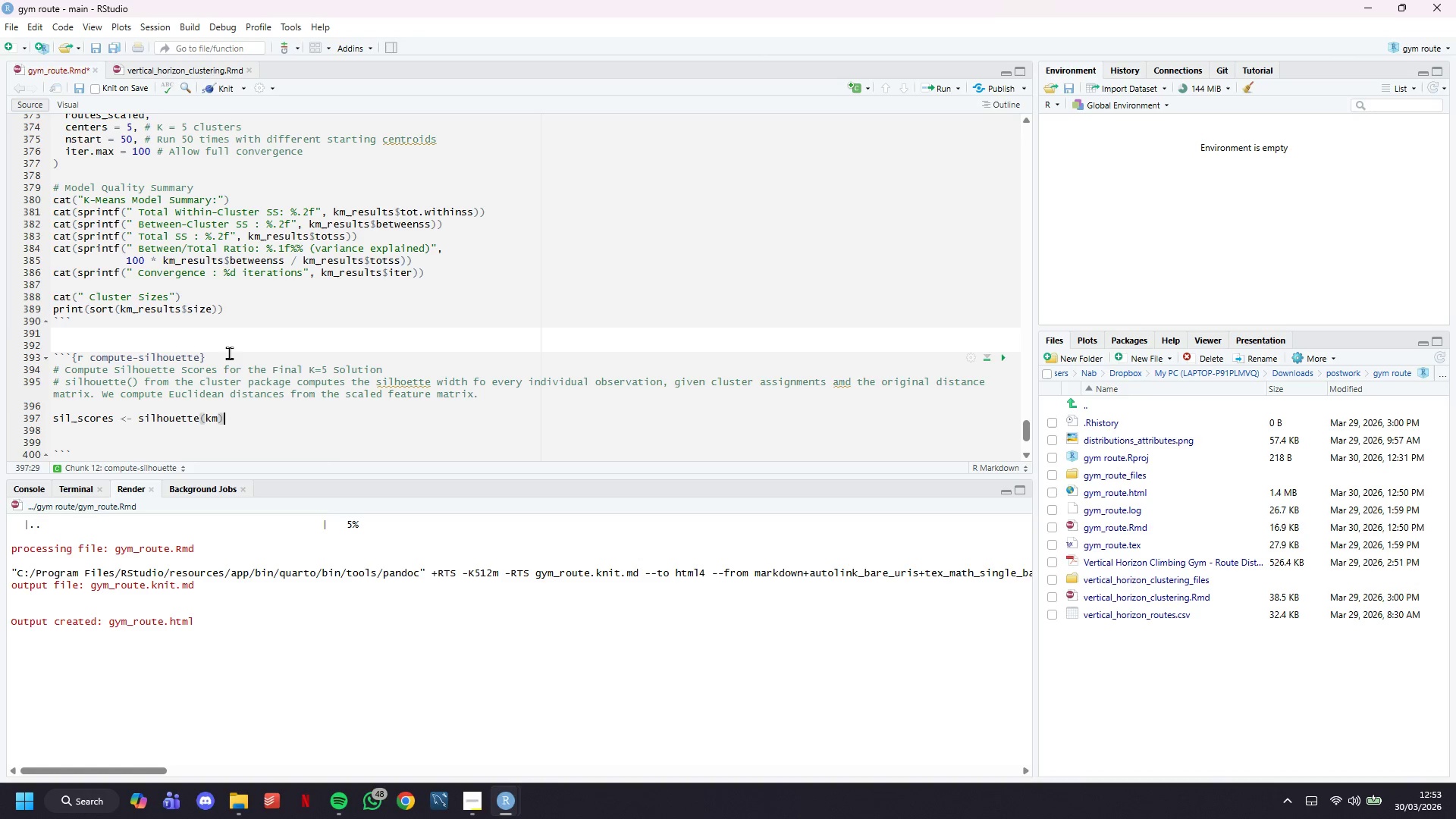 
key(ArrowLeft)
 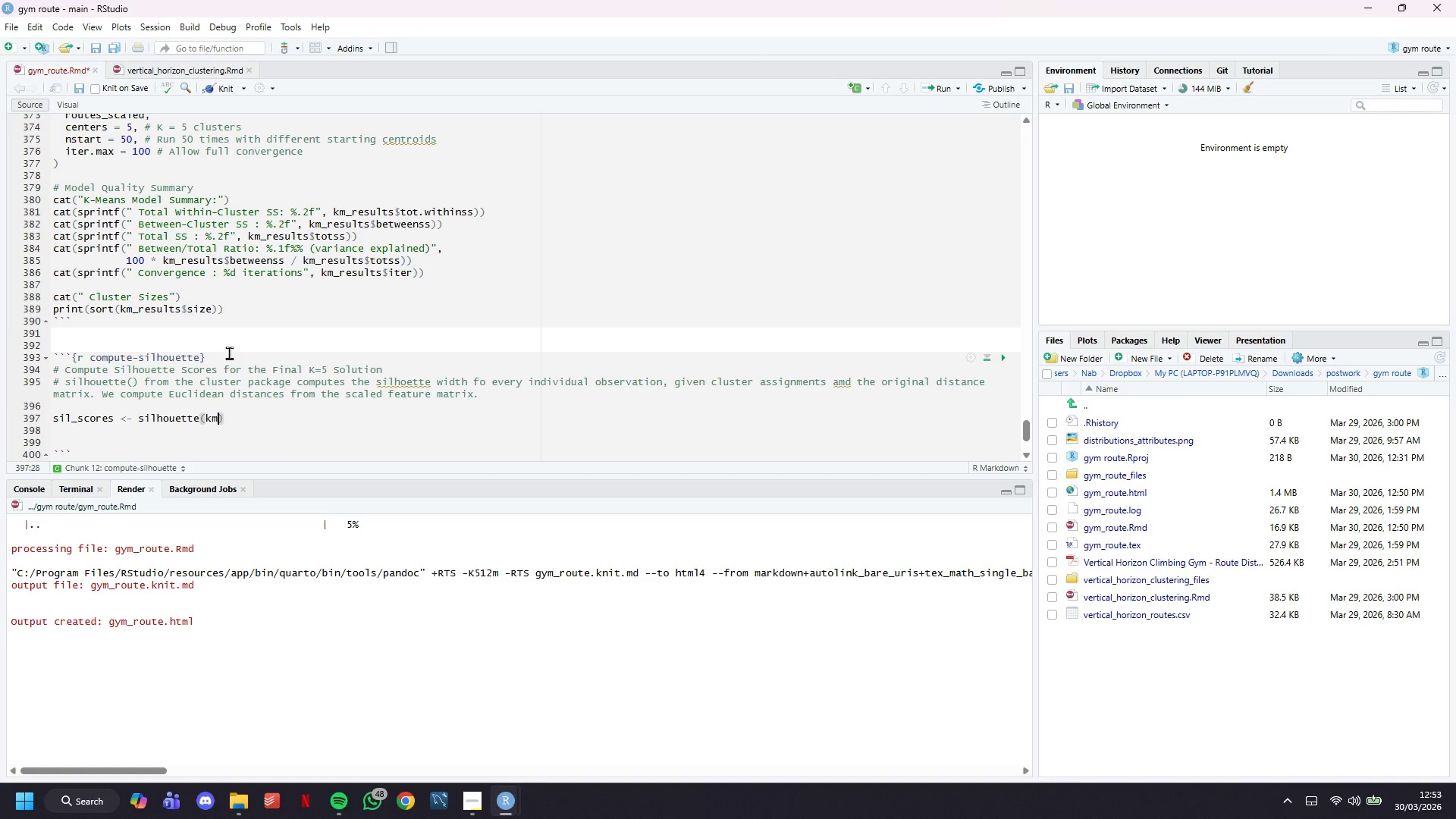 
type(_results$cluster, dist(routes_scaled)
 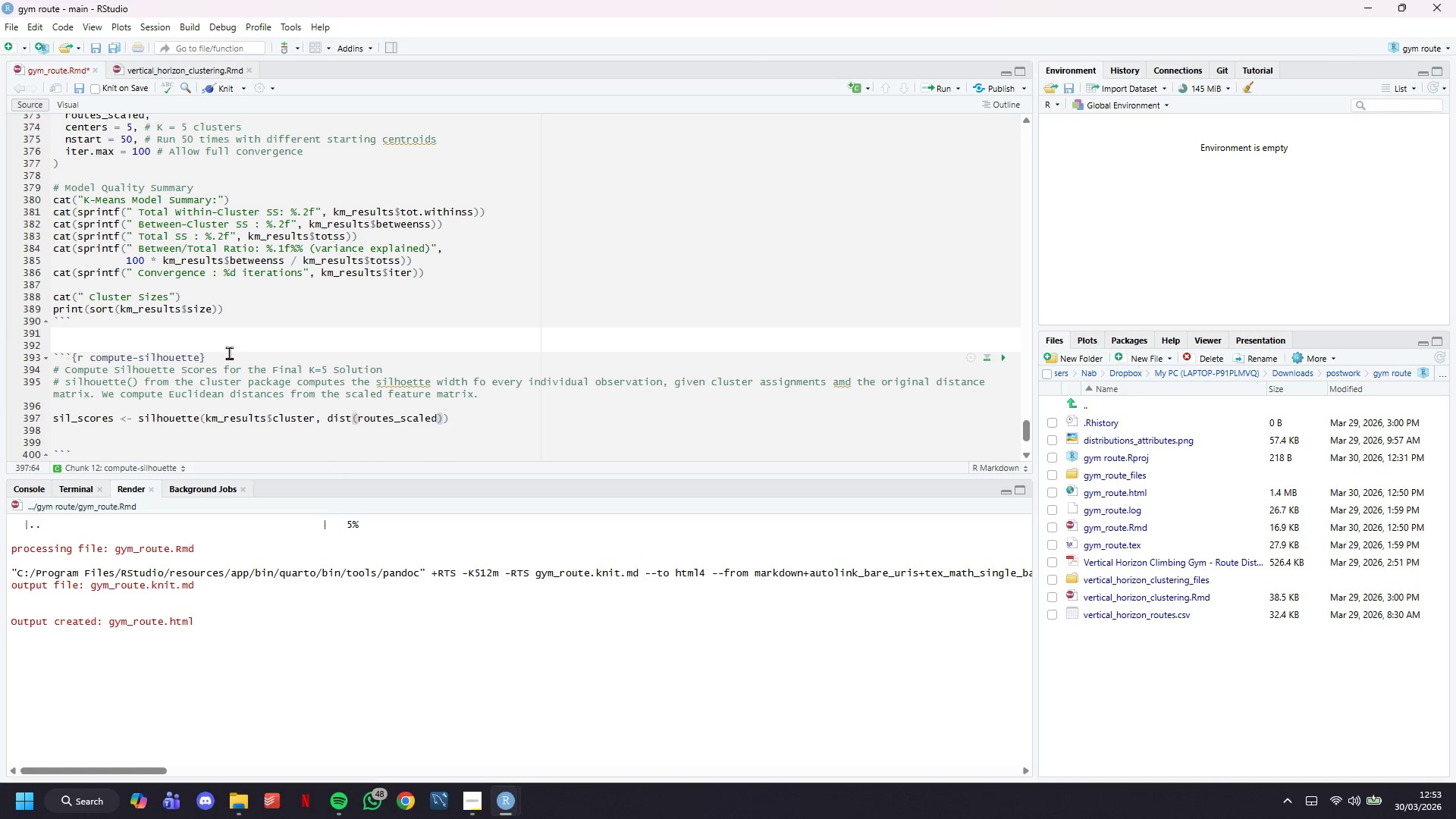 
key(ArrowRight)
 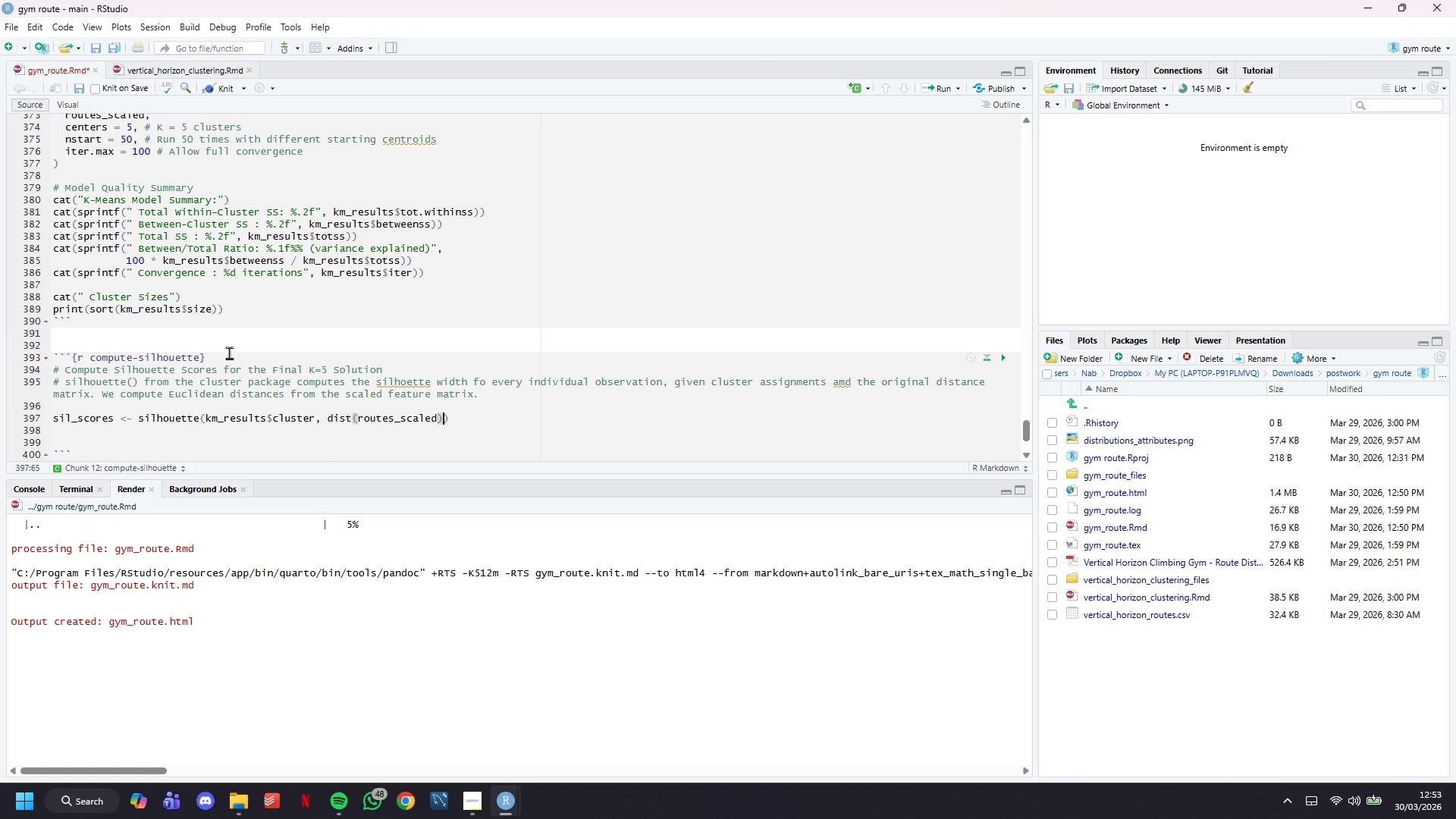 
key(ArrowRight)
 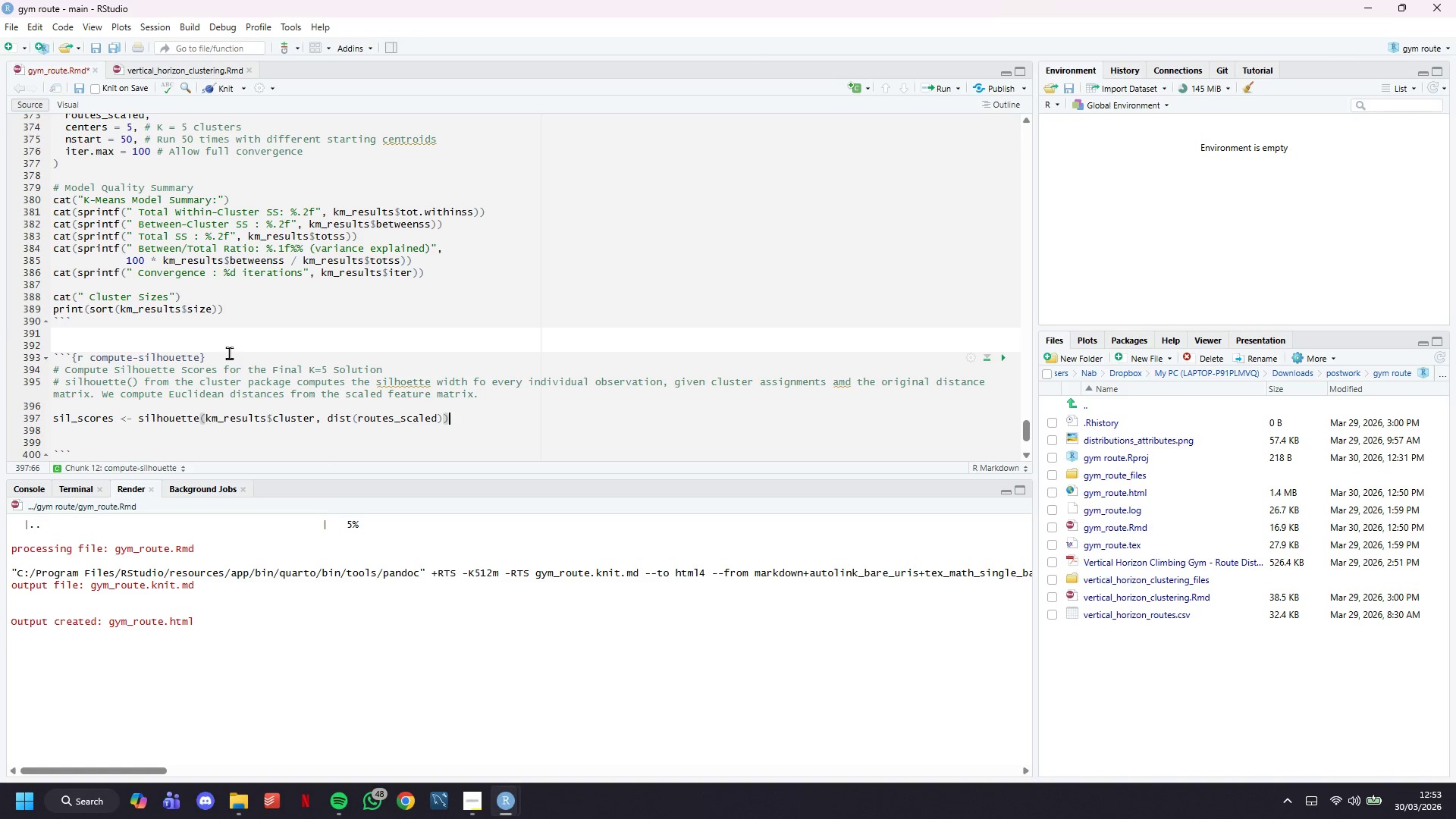 
key(Enter)
 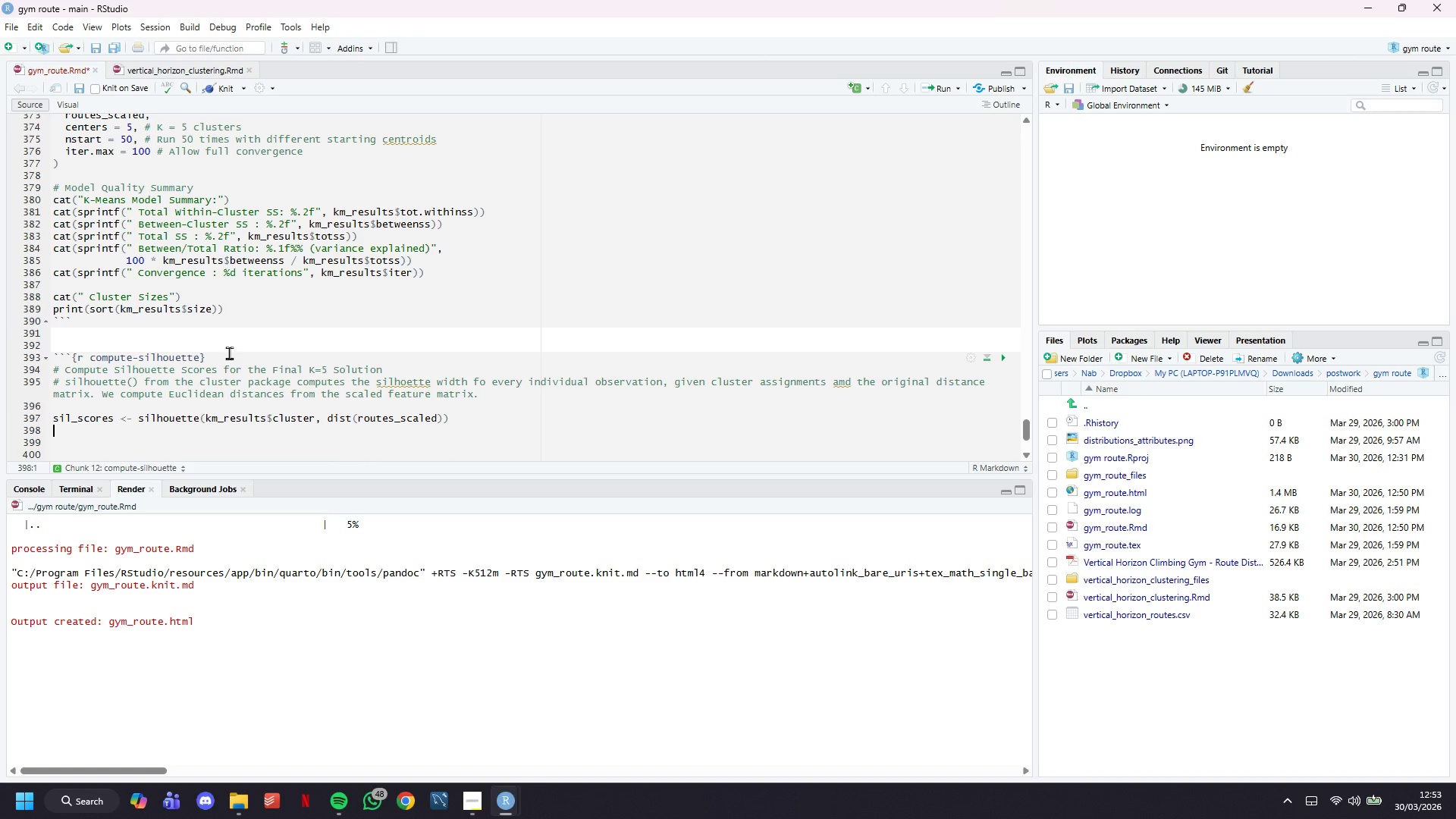 
type(avg_sil <- mean(sil_scores[,3)
 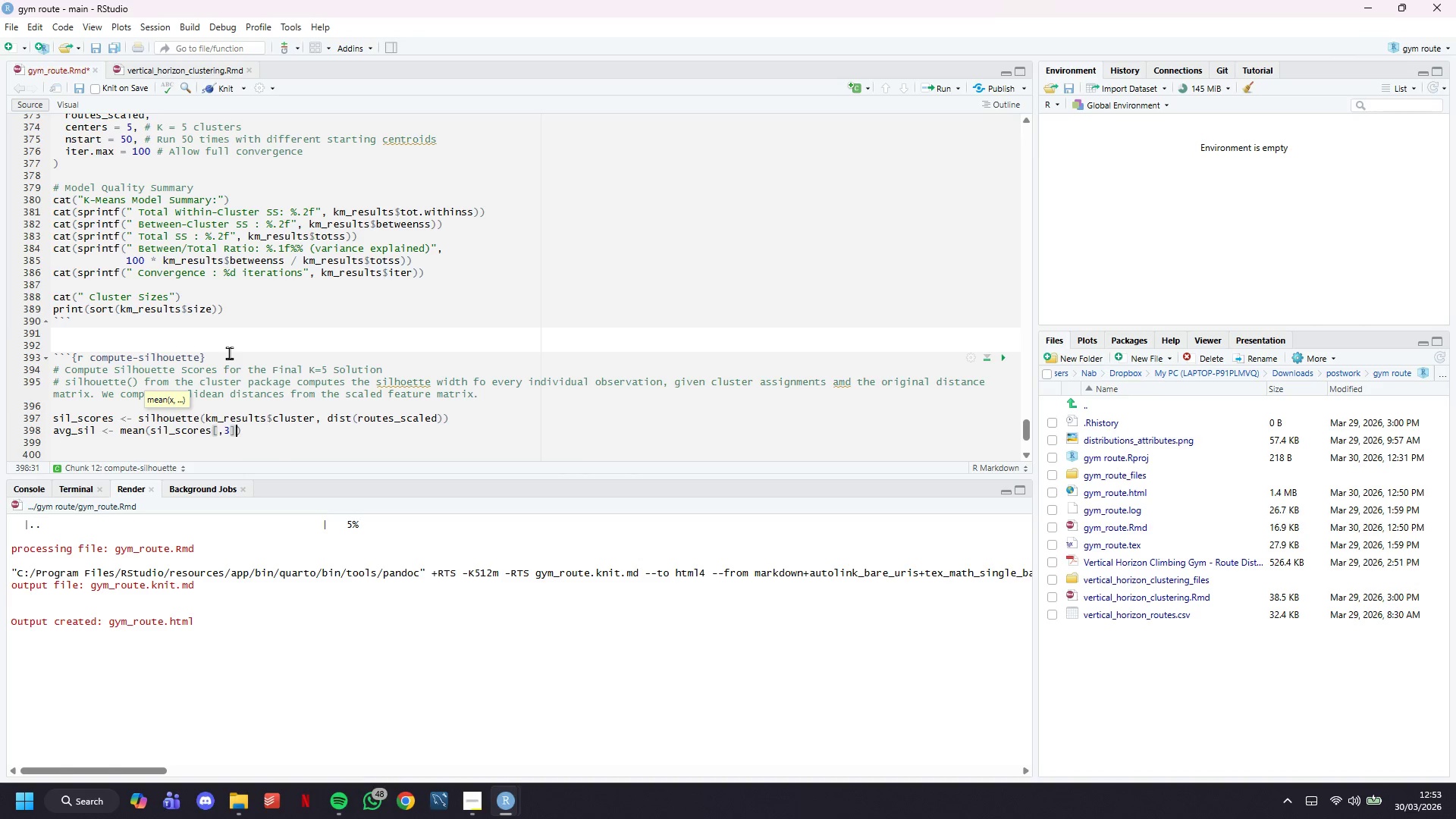 
 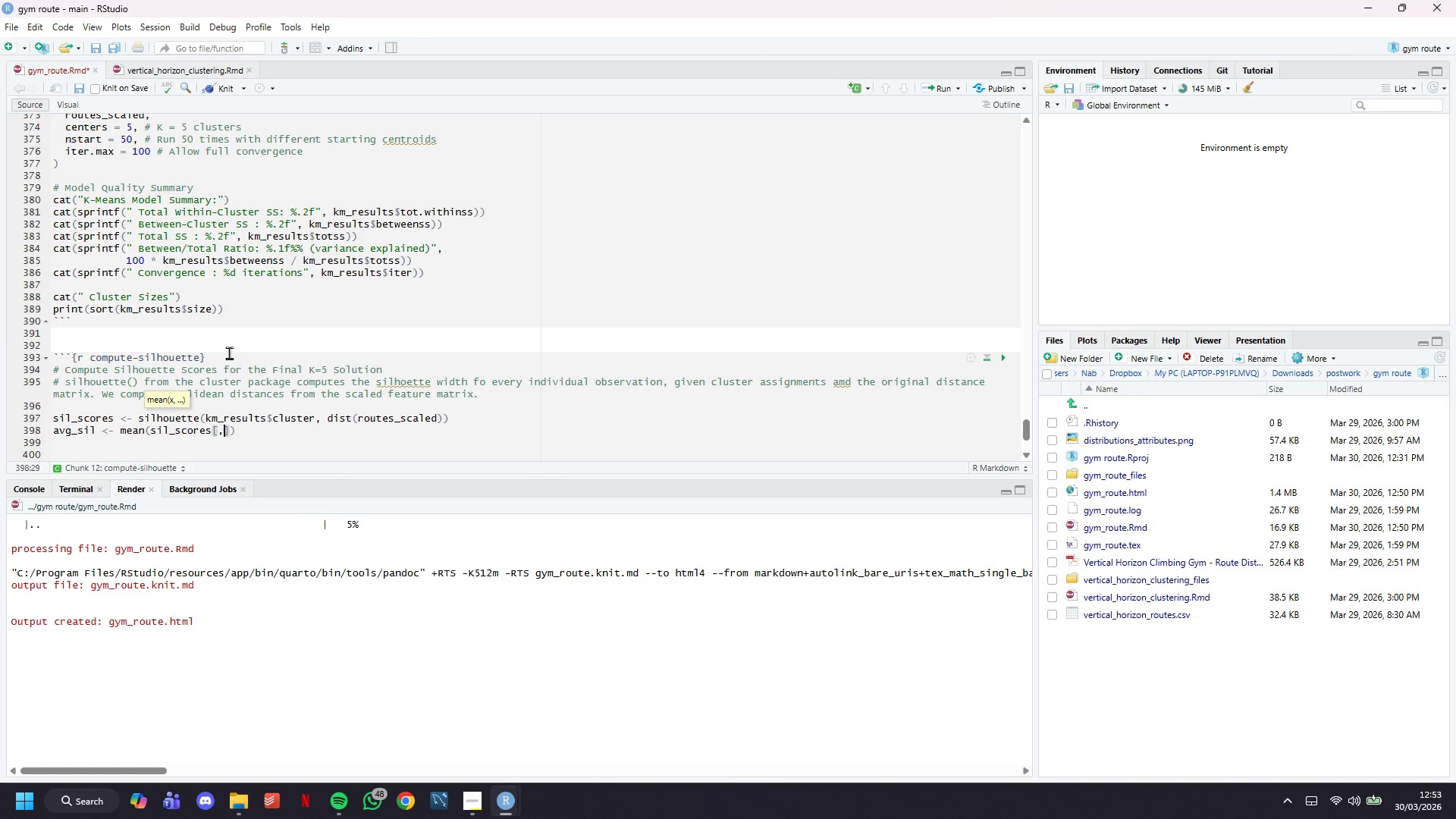 
key(ArrowRight)
 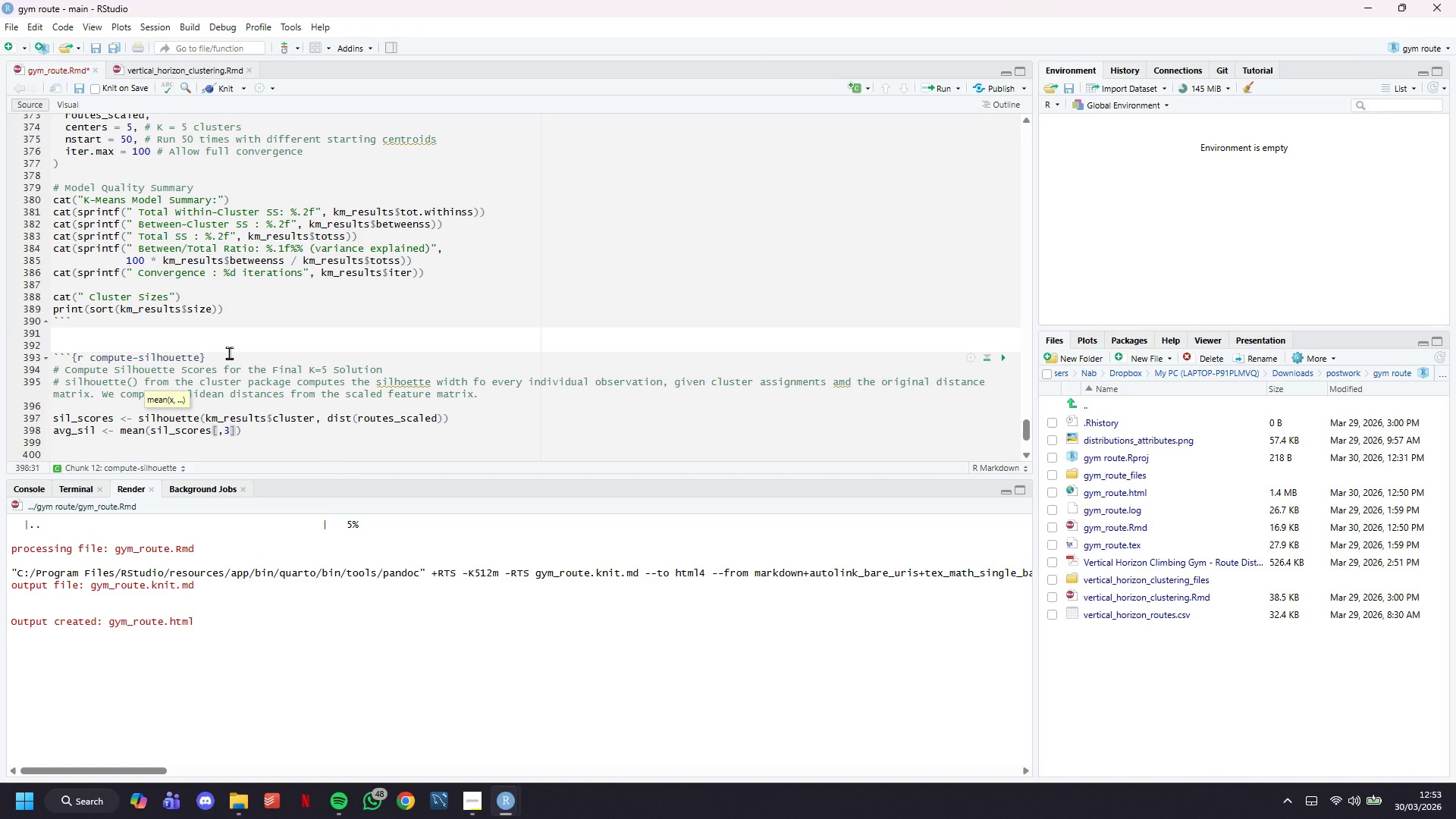 
key(ArrowRight)
 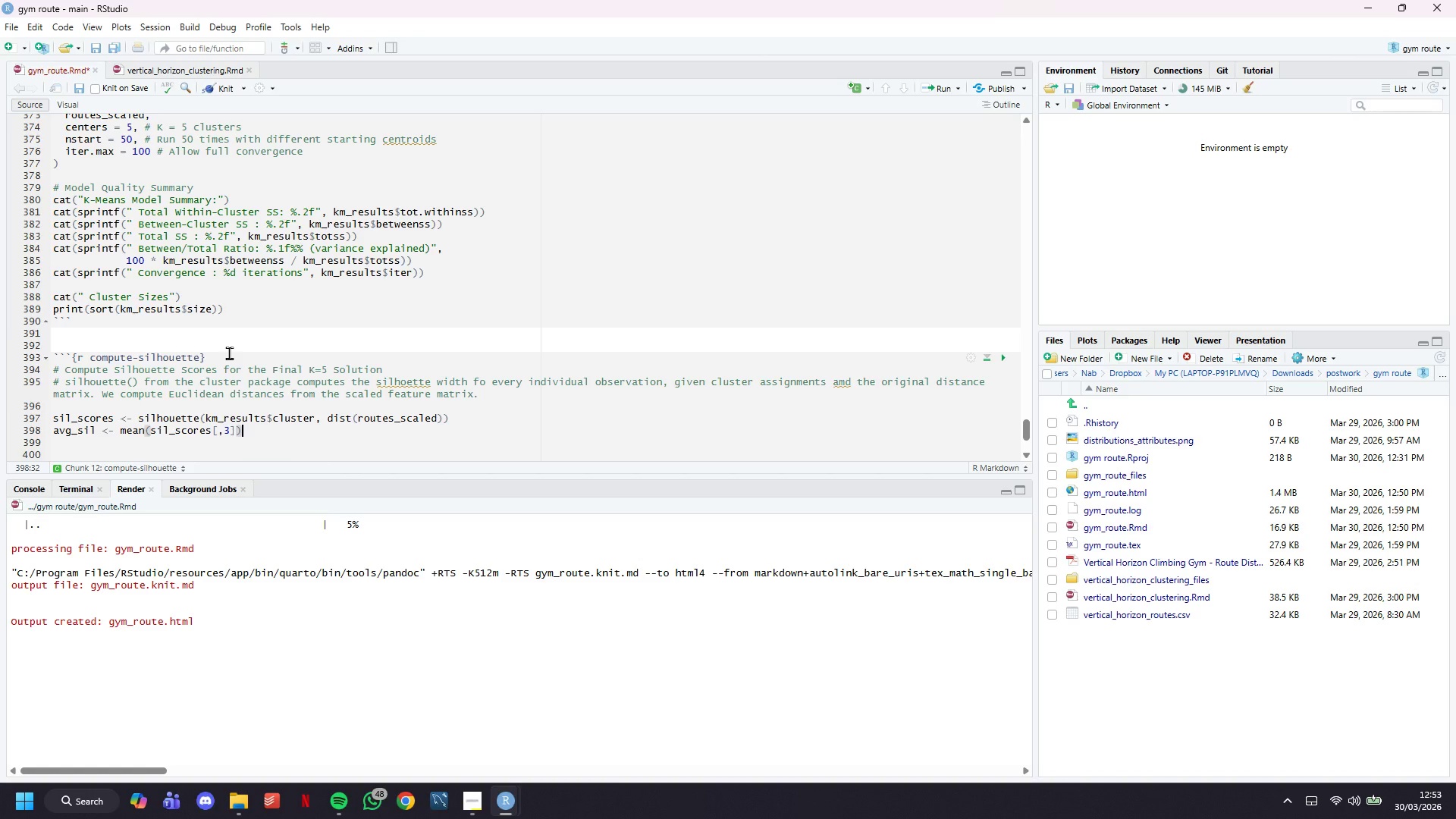 
key(Enter)
 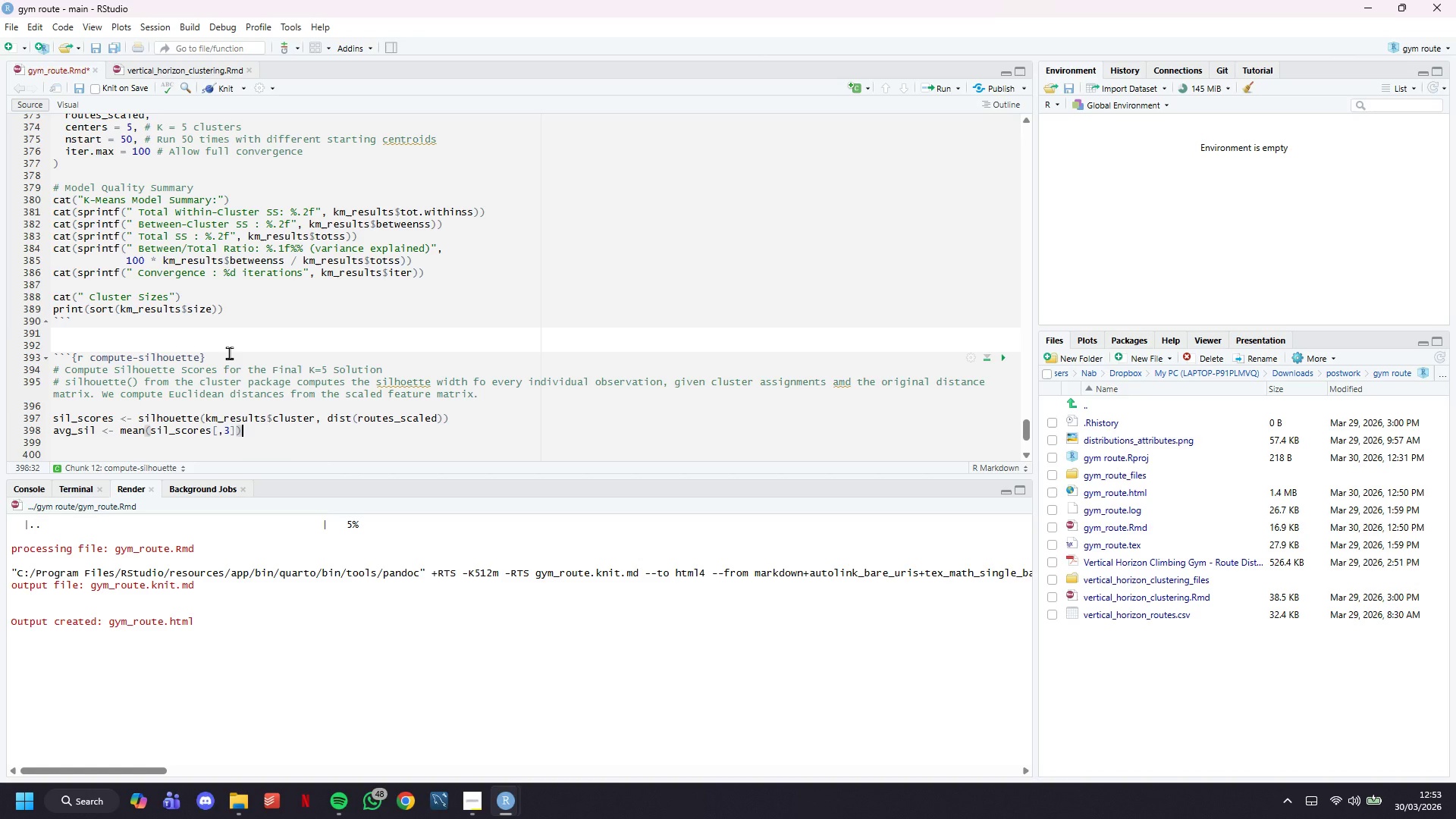 
key(Enter)
 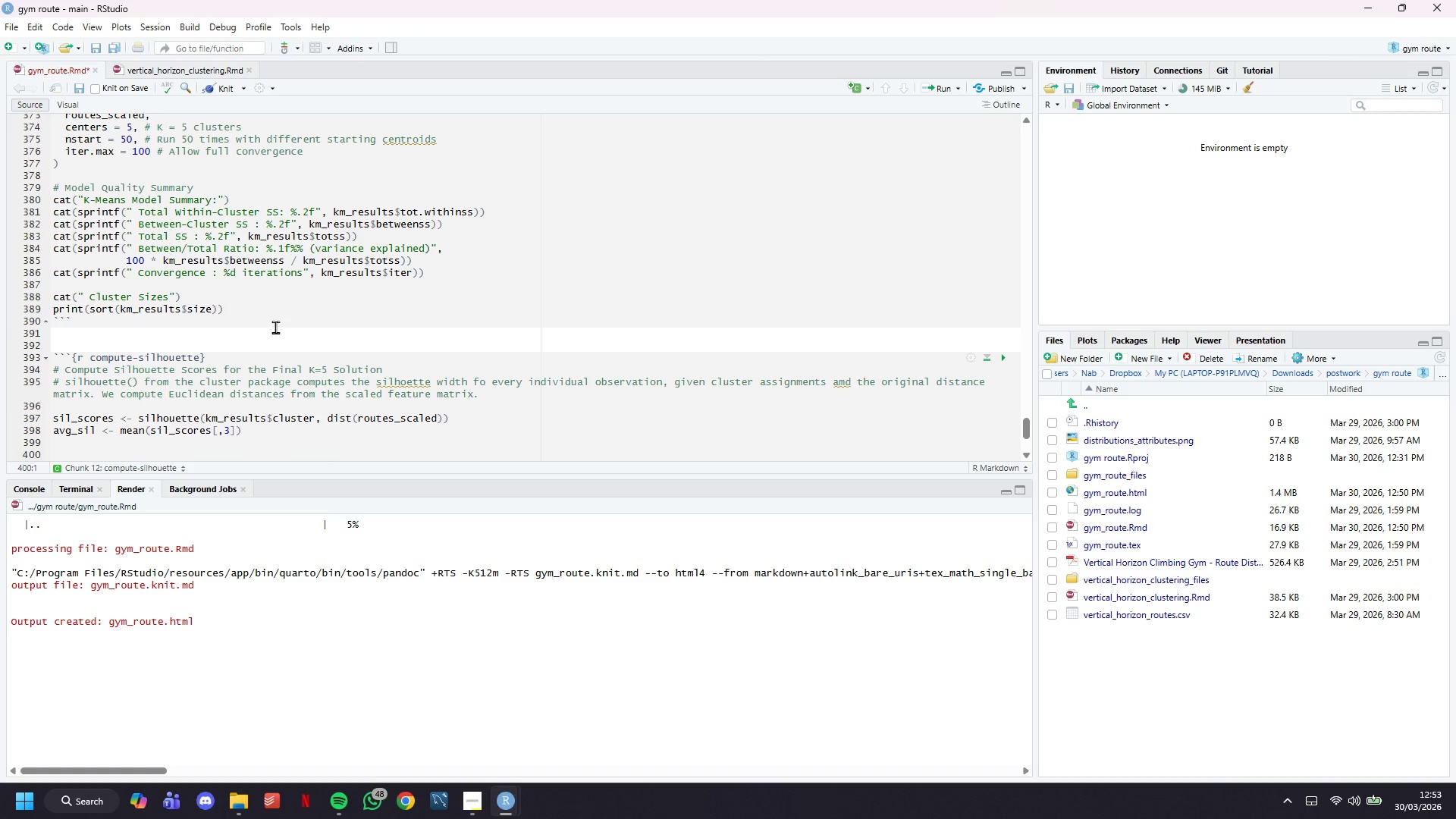 
key(C)
 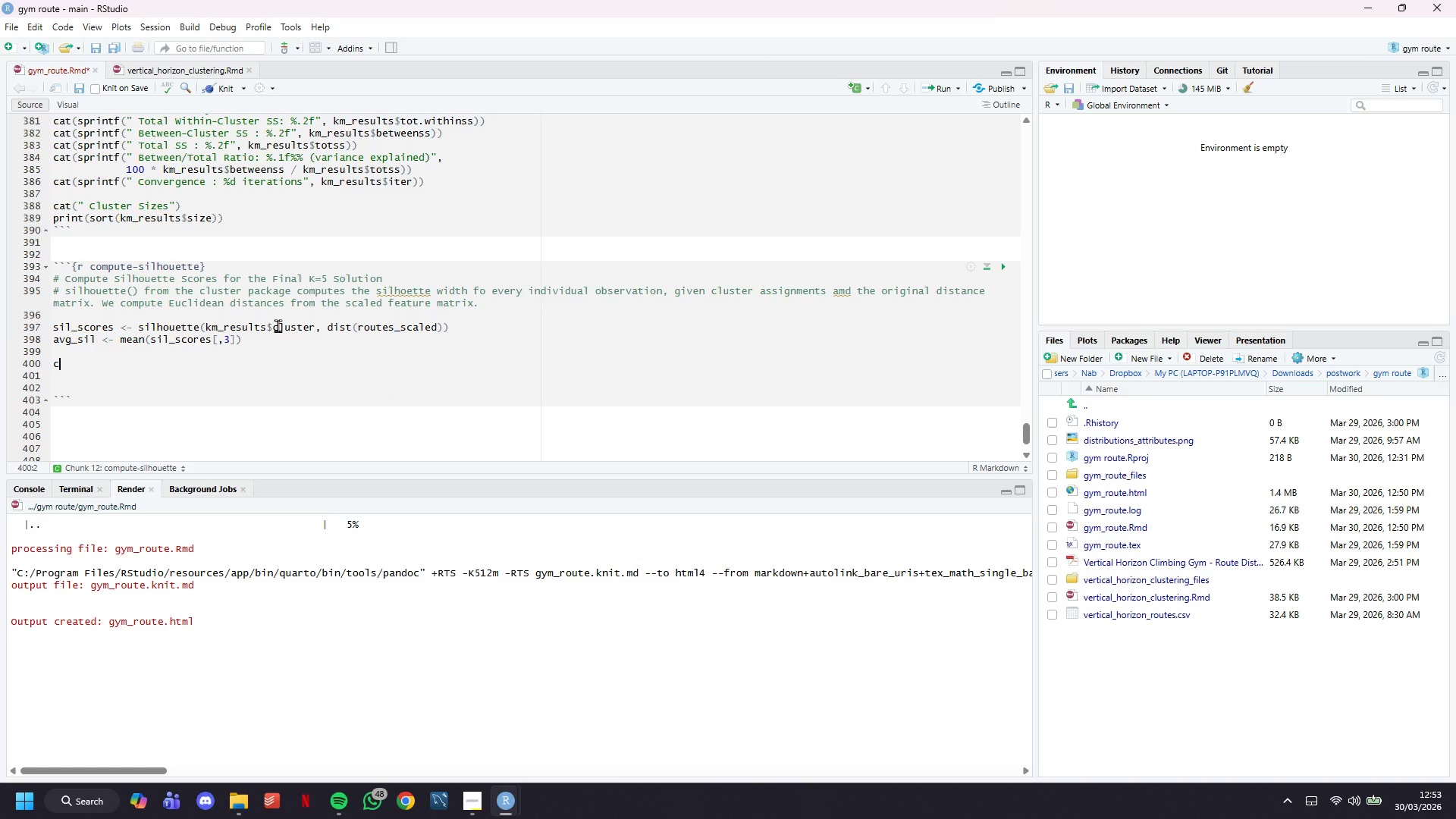 
scroll: coordinate [278, 325], scroll_direction: down, amount: 2.0
 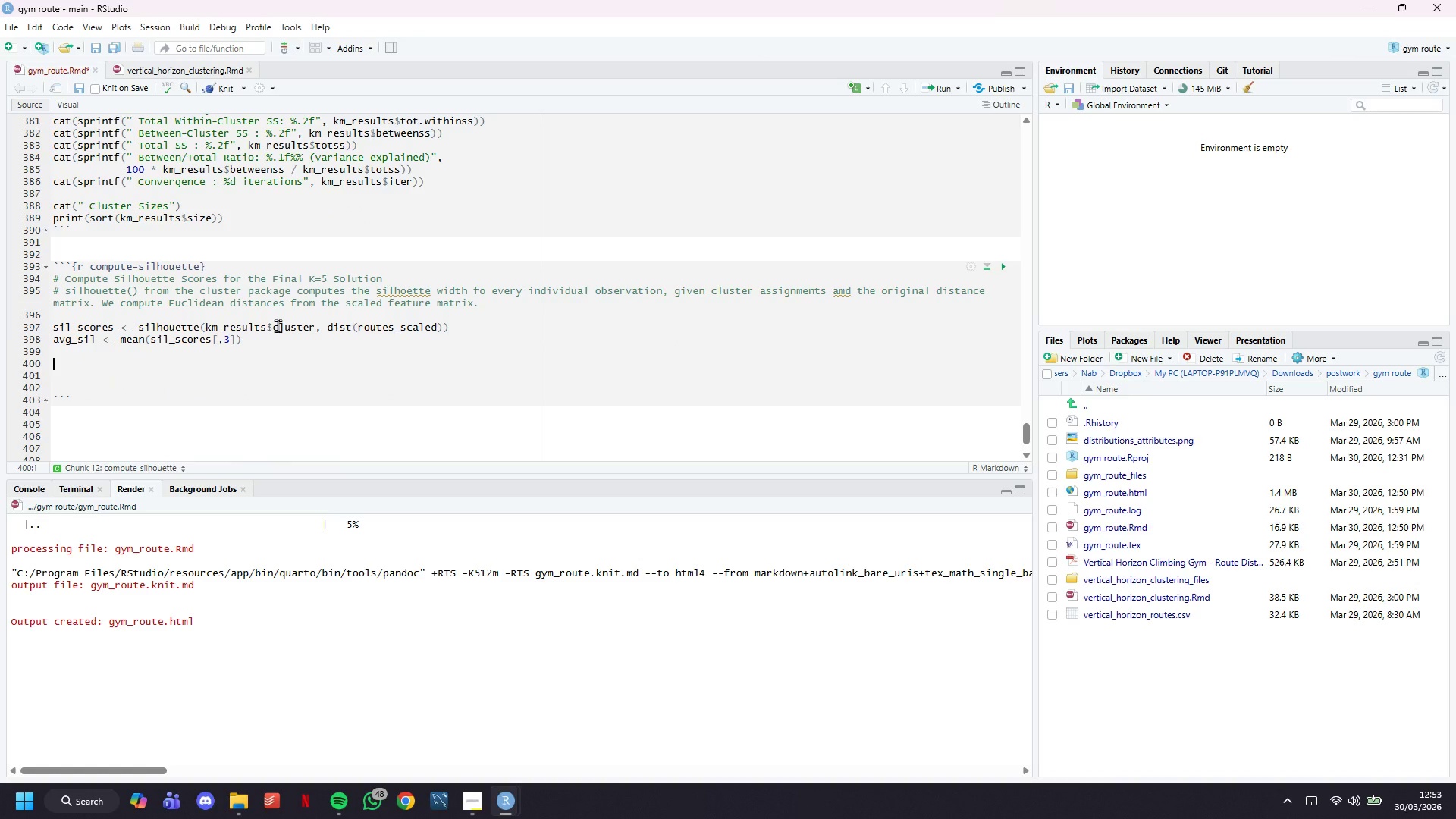 
type(at(sprintf(" Average Silhouette Score (K=5): %.4f)
 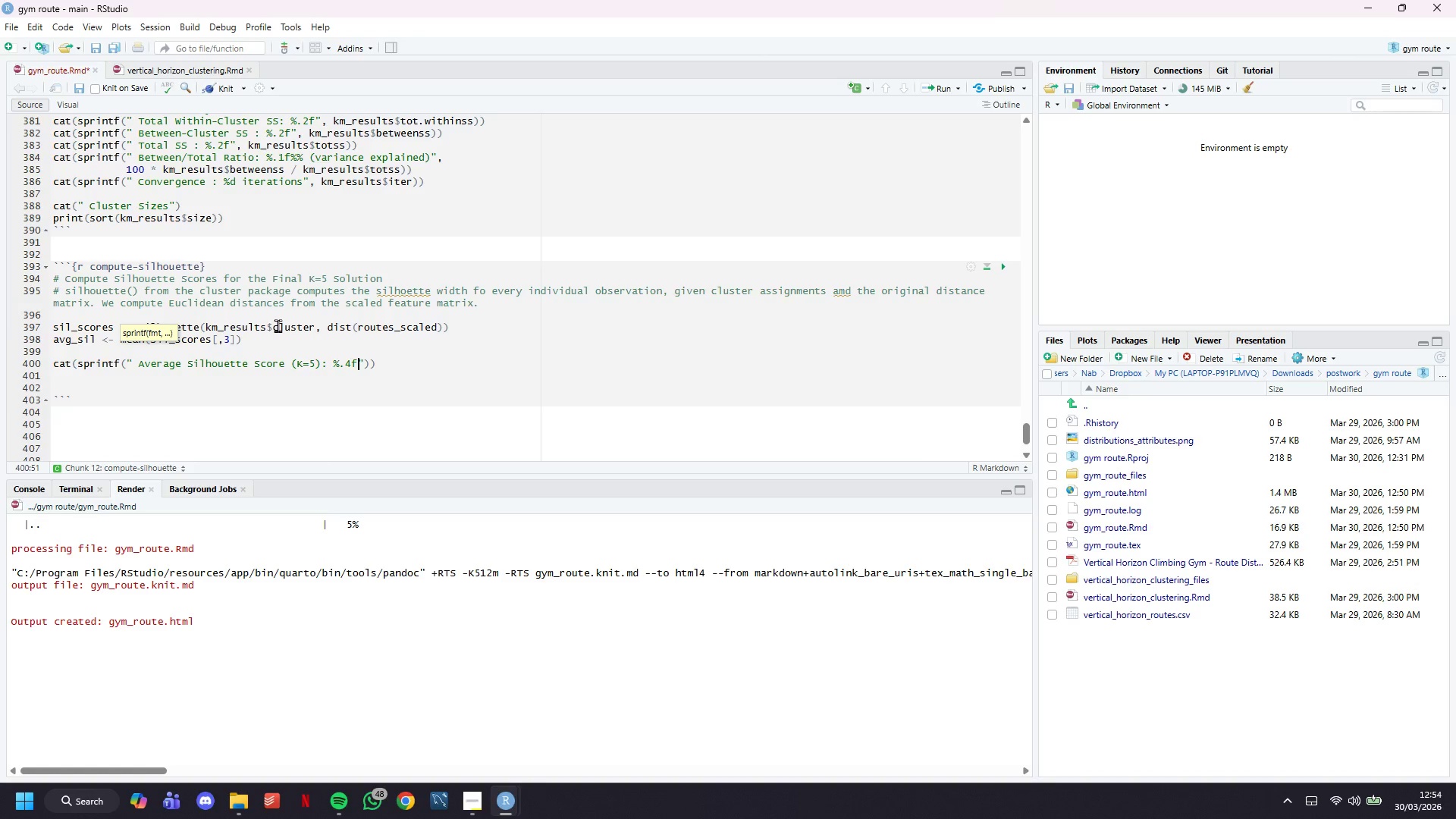 
key(ArrowRight)
 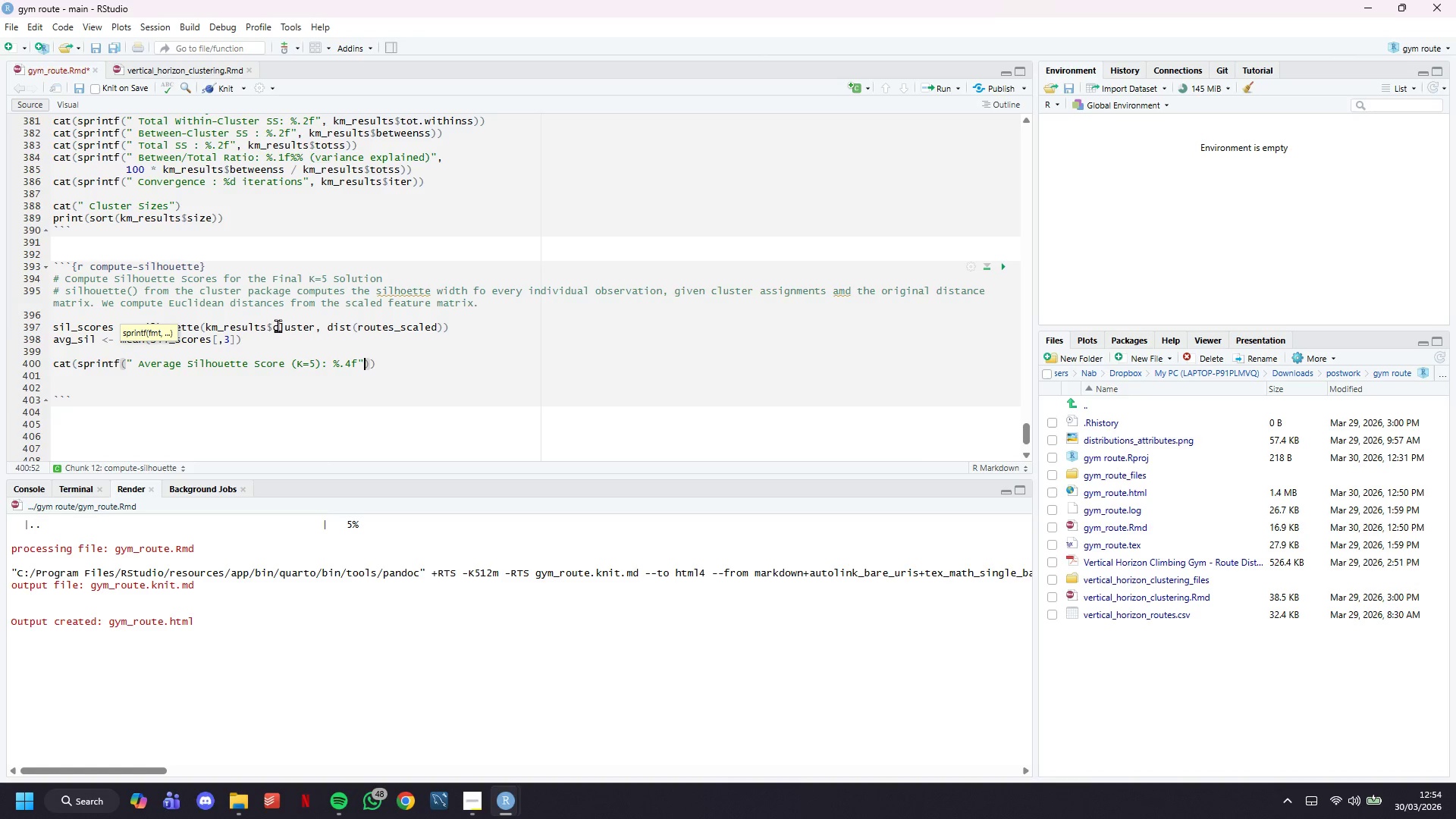 
type(, avg_sil)
 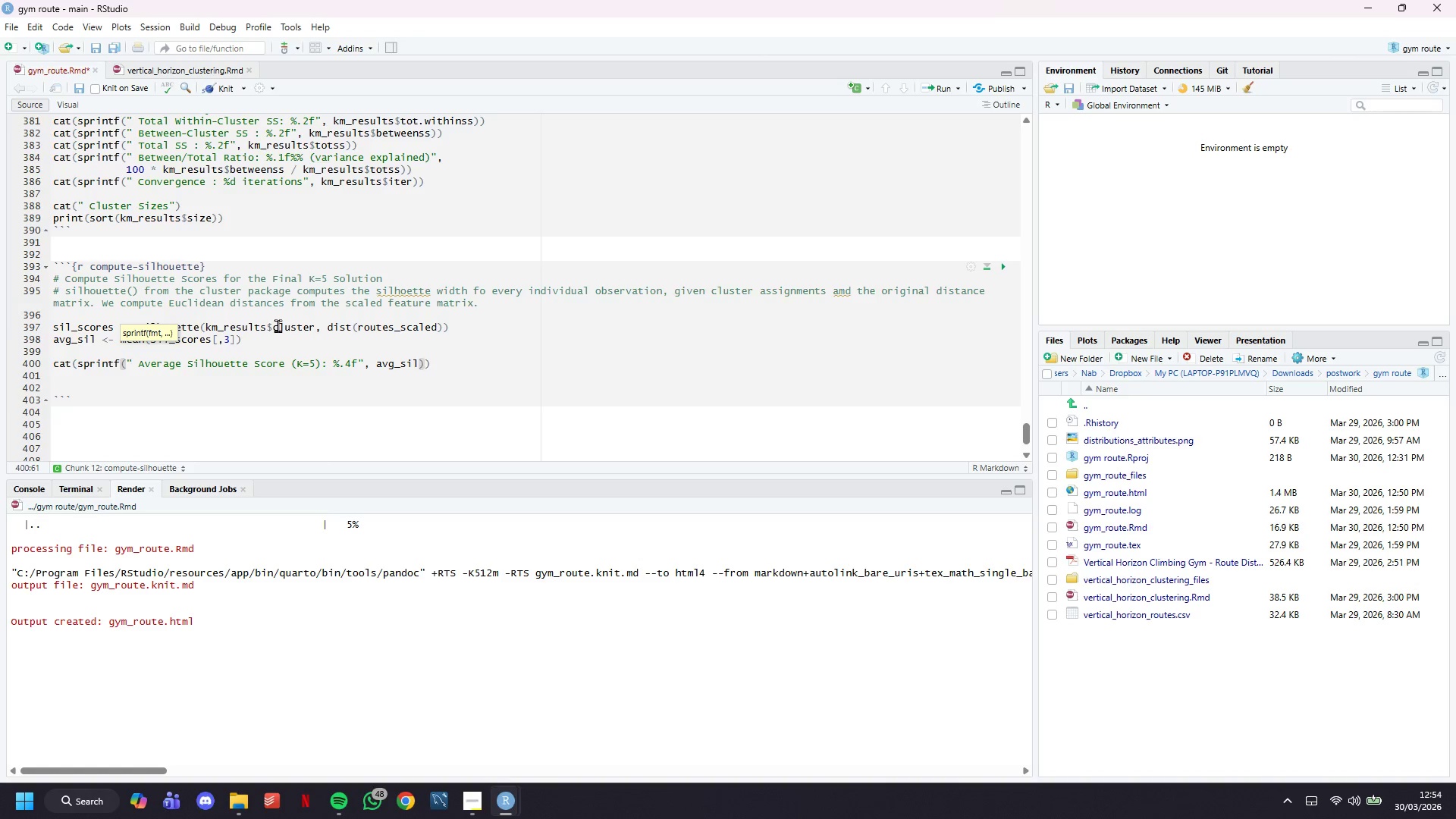 
key(ArrowRight)
 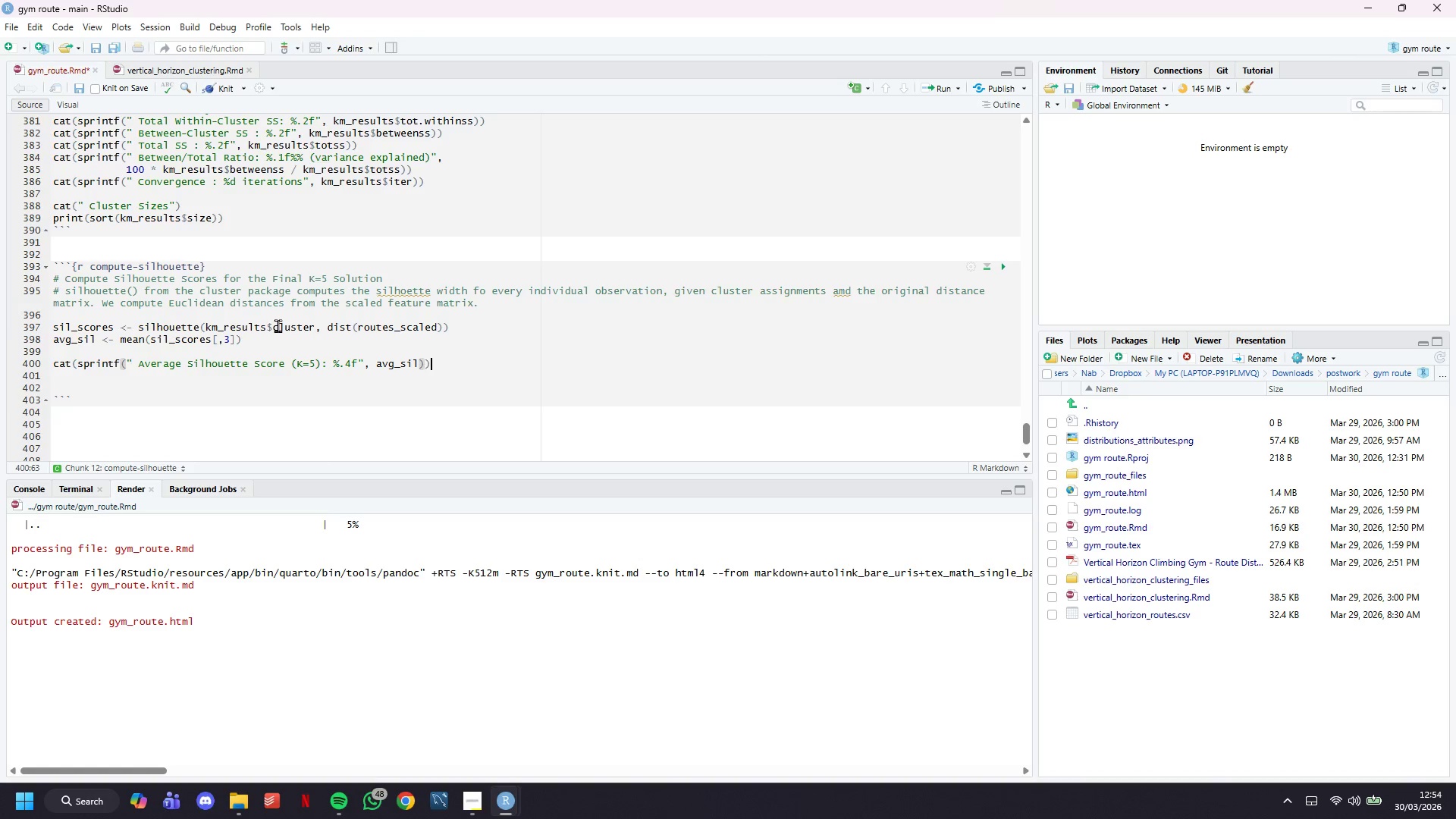 
key(ArrowRight)
 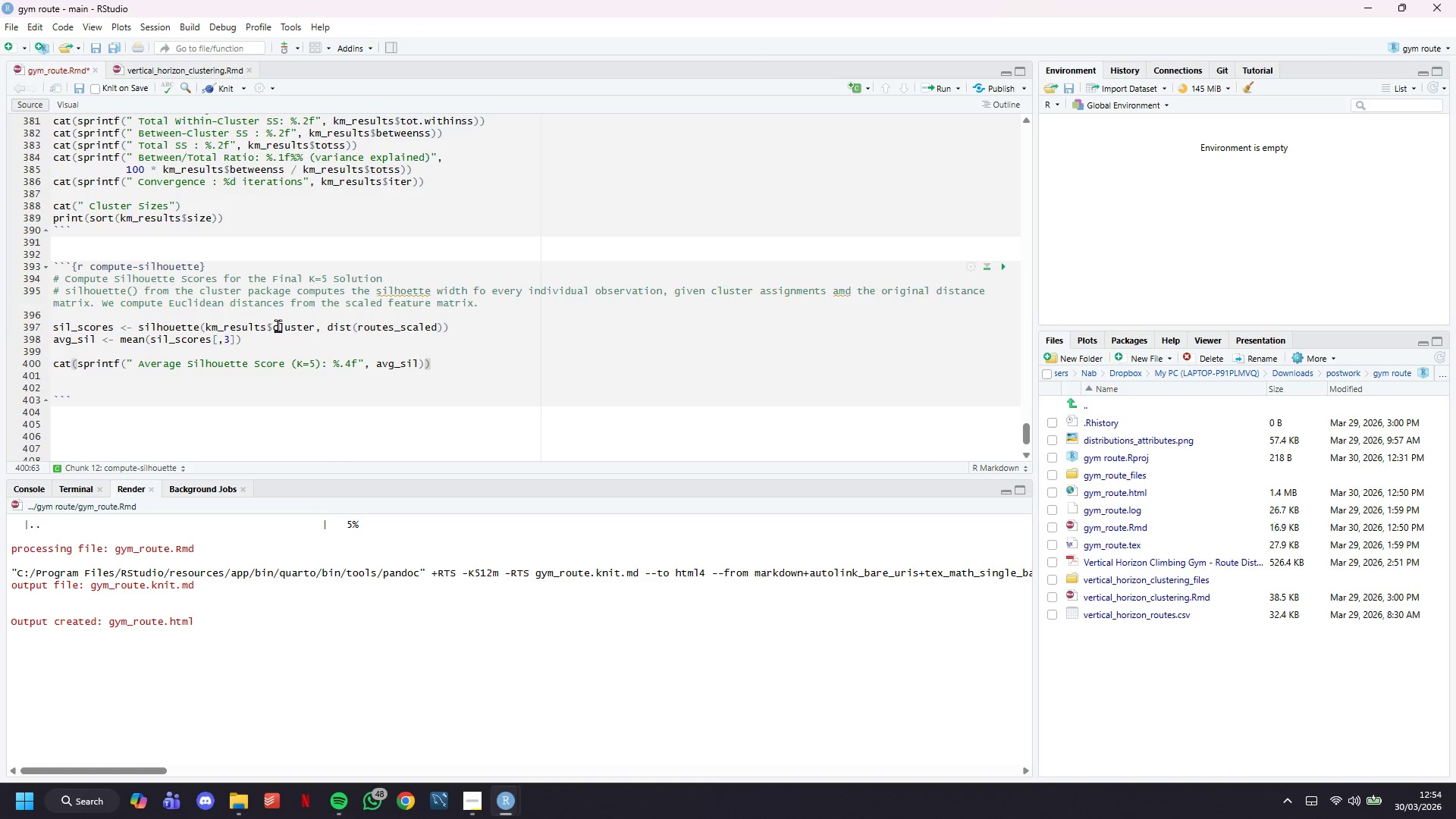 
key(Enter)
 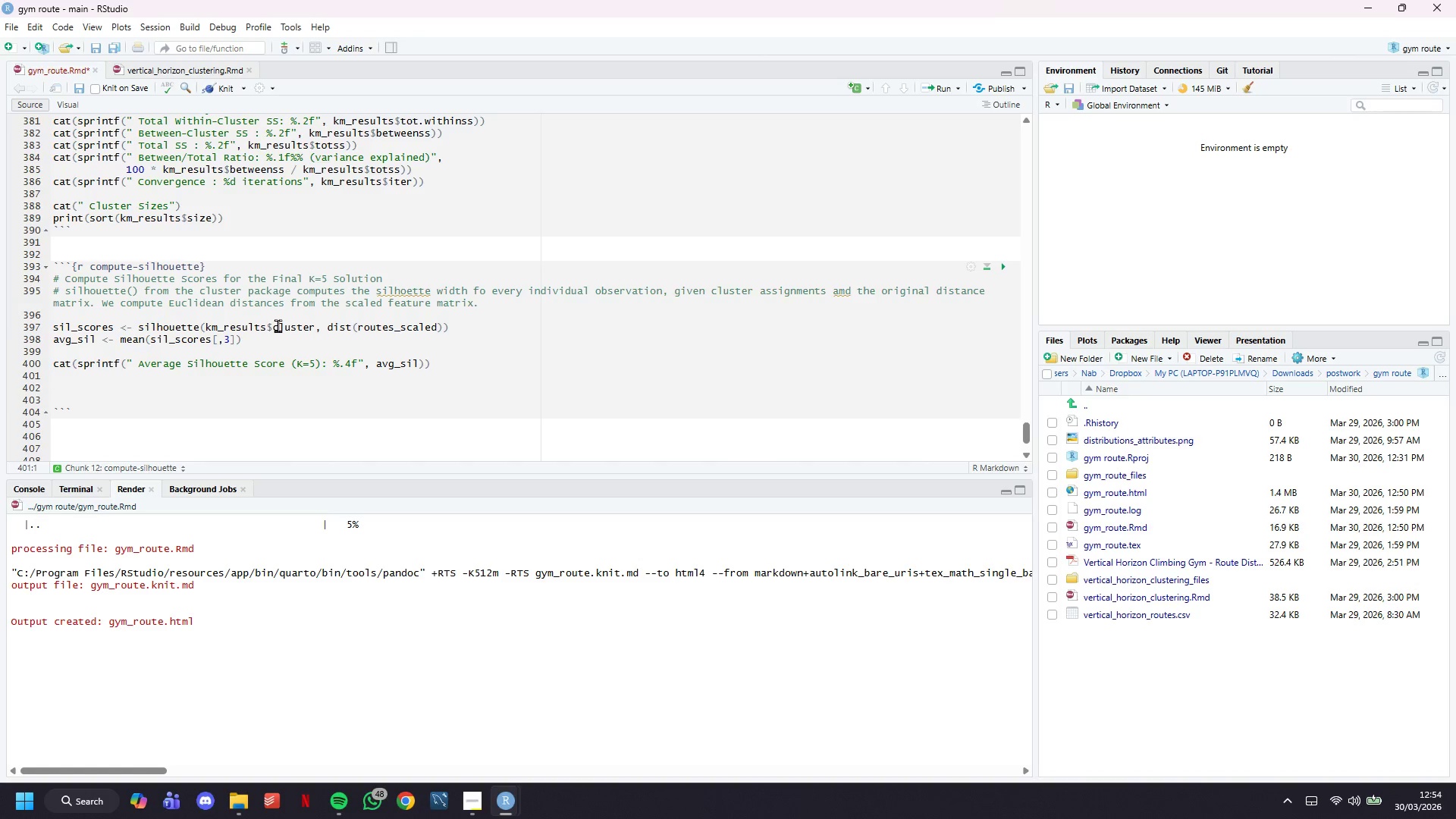 
type(cat(sprintf(" Interpretation: %.0f%% of routes are well-classified)
 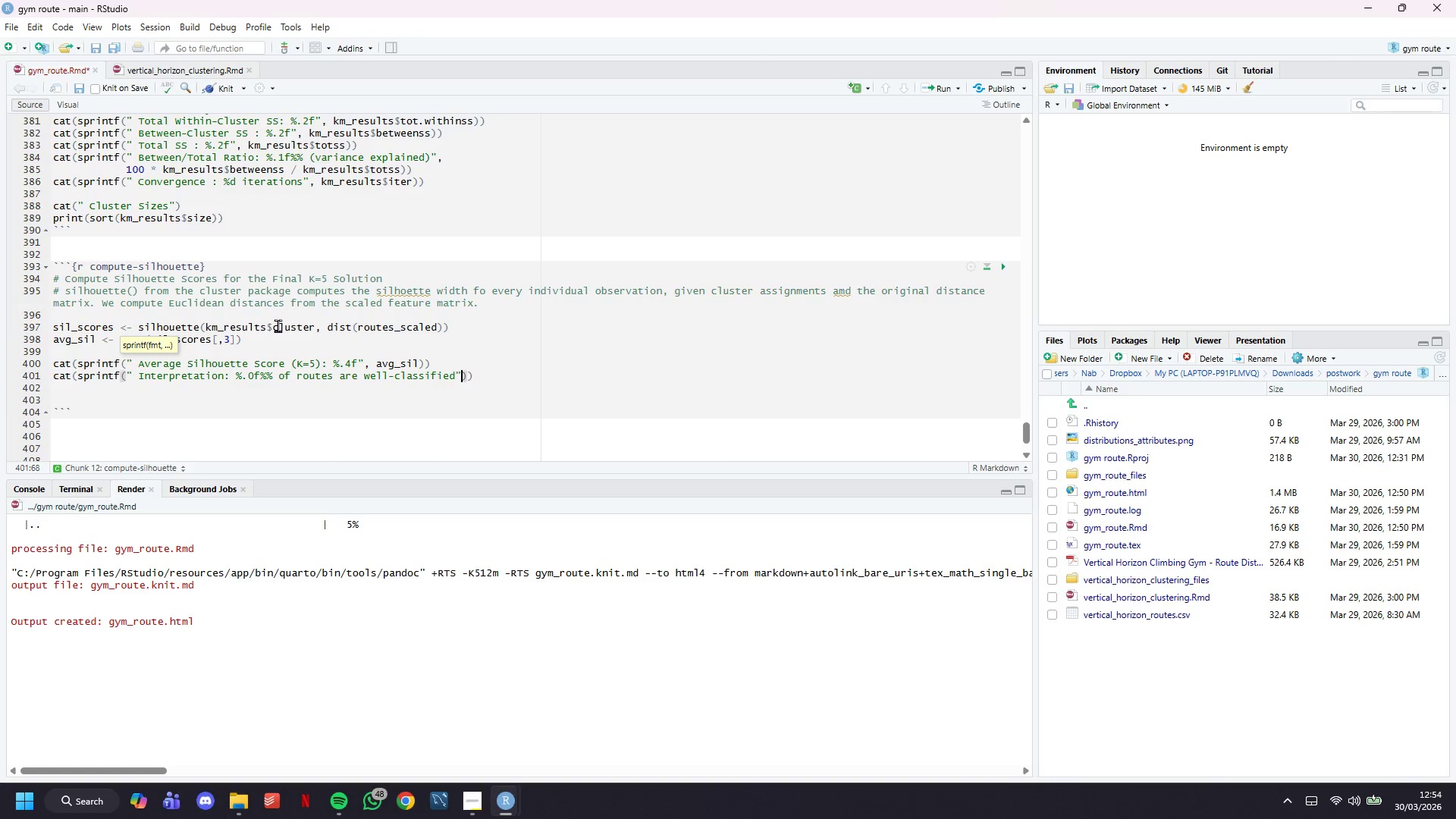 
 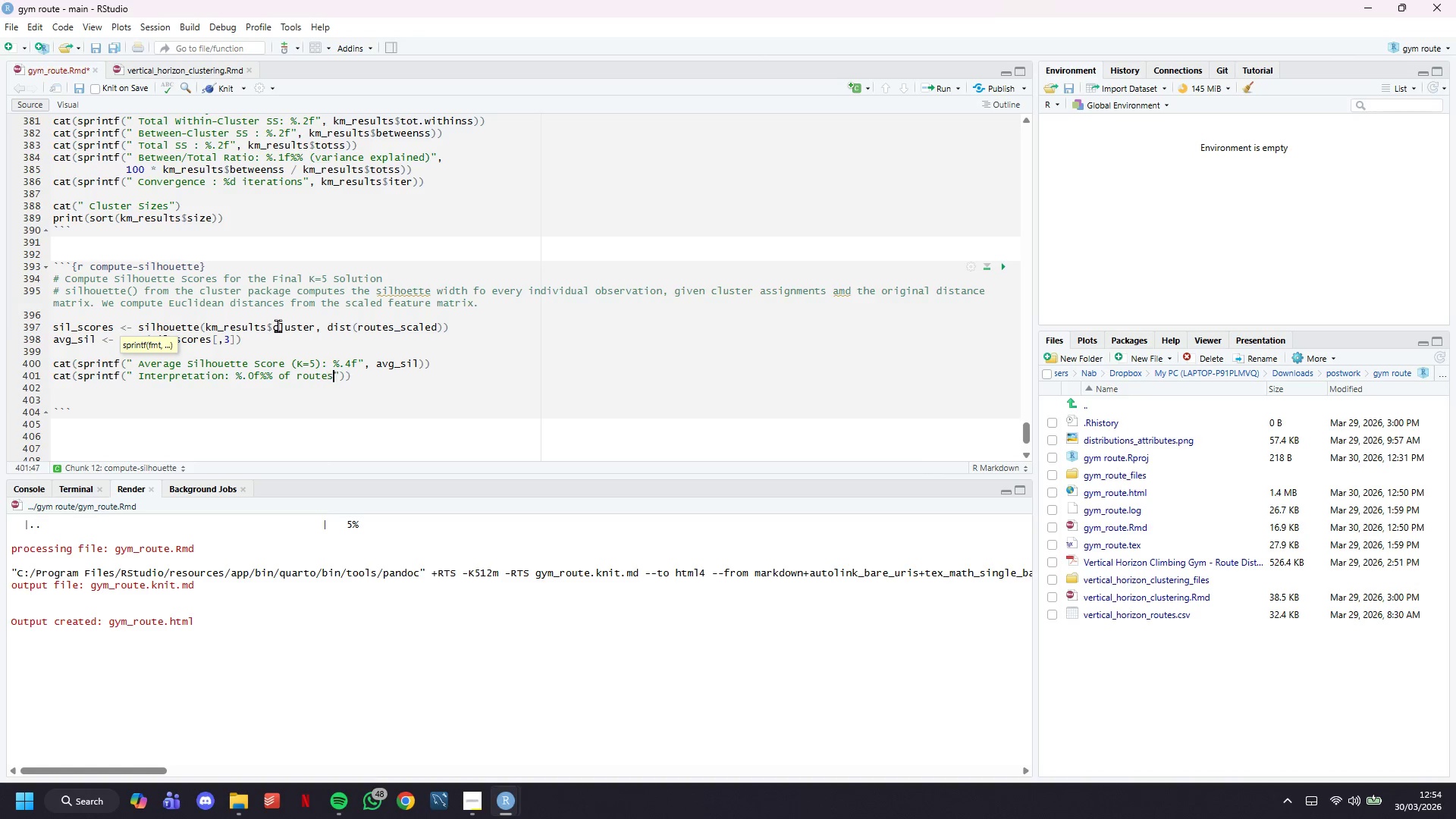 
key(ArrowRight)
 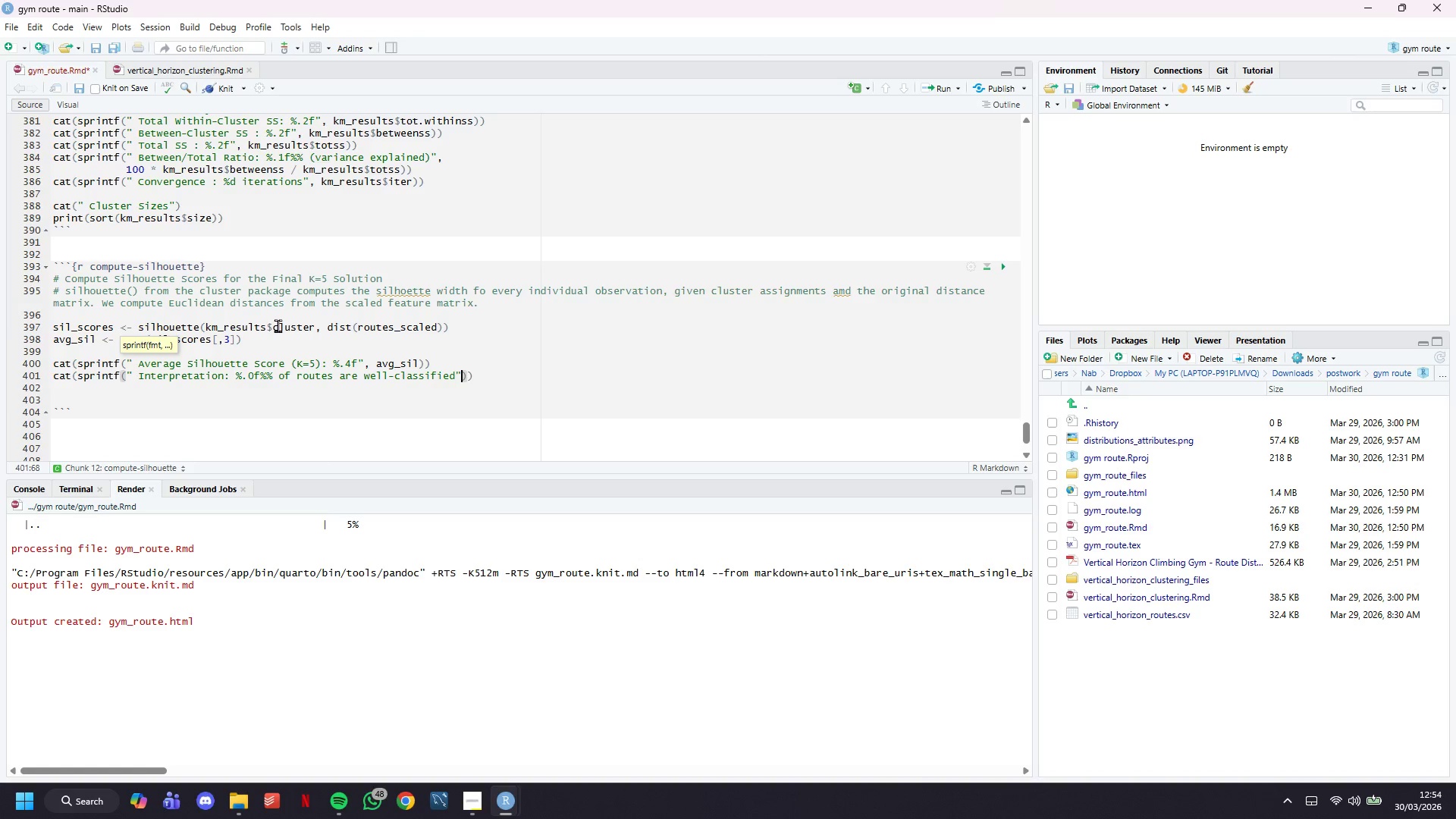 
key(Comma)
 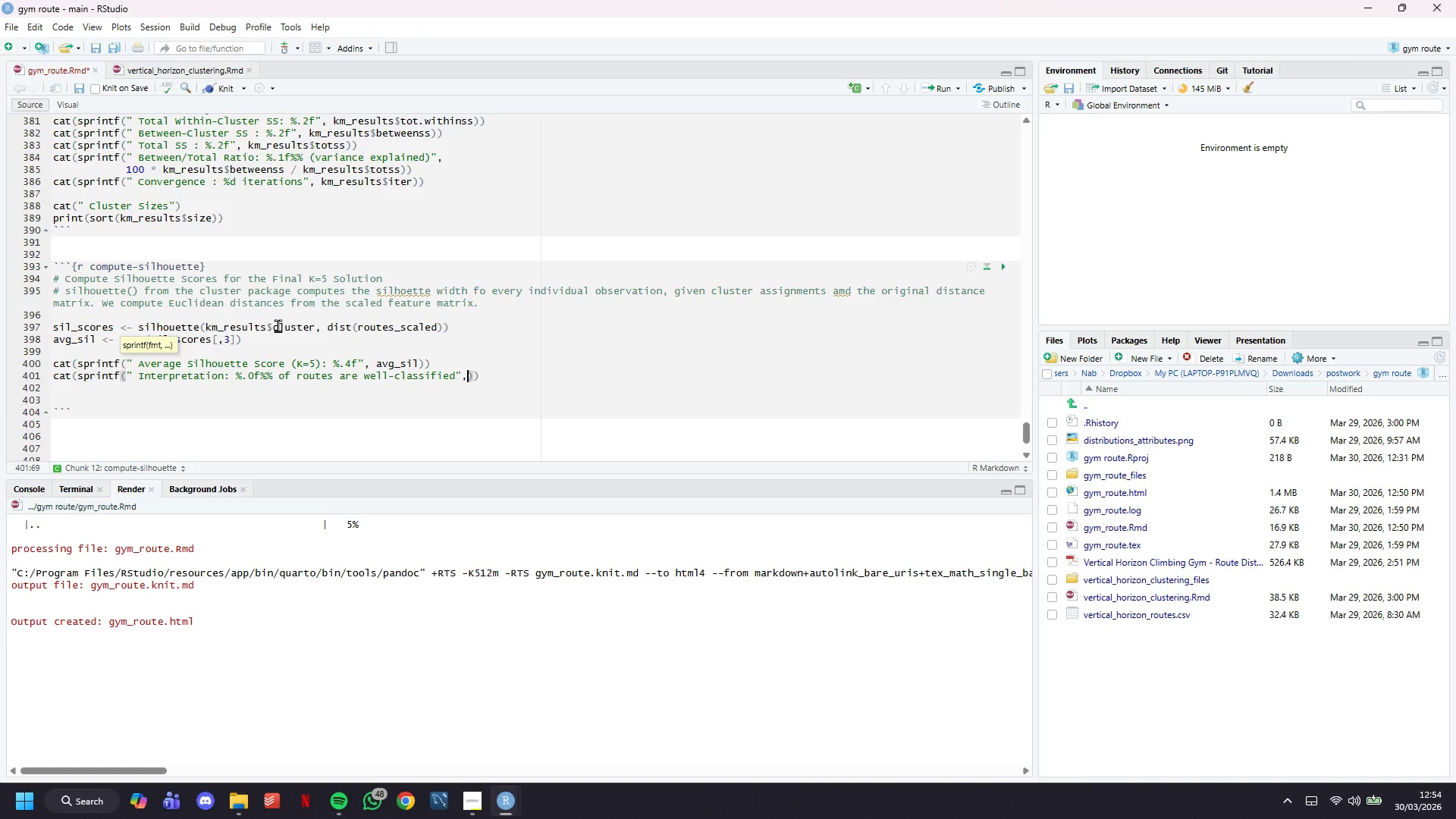 
key(Enter)
 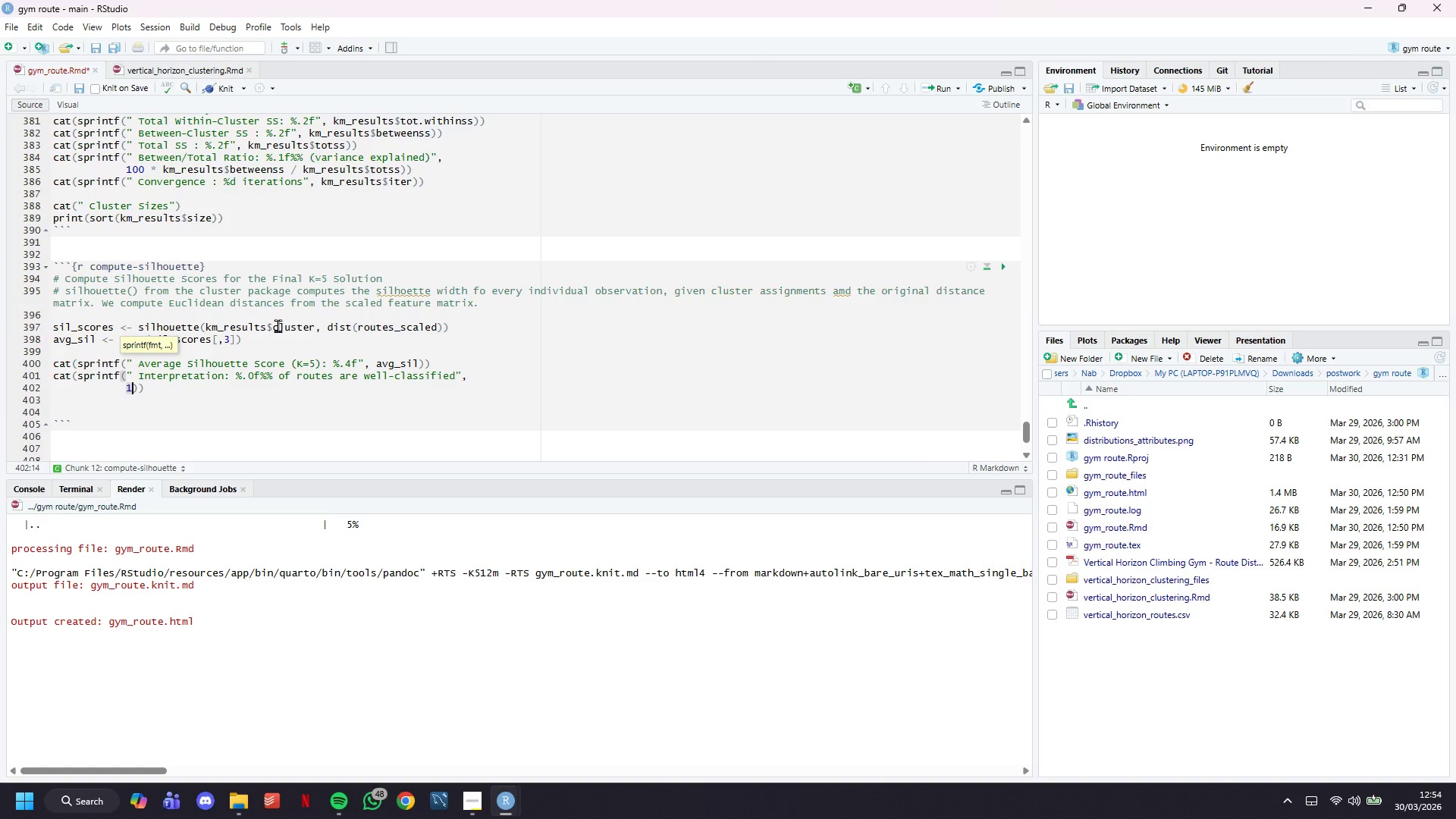 
type(100 * mean(s9)
key(Backspace)
type(il_scores[, 3)
 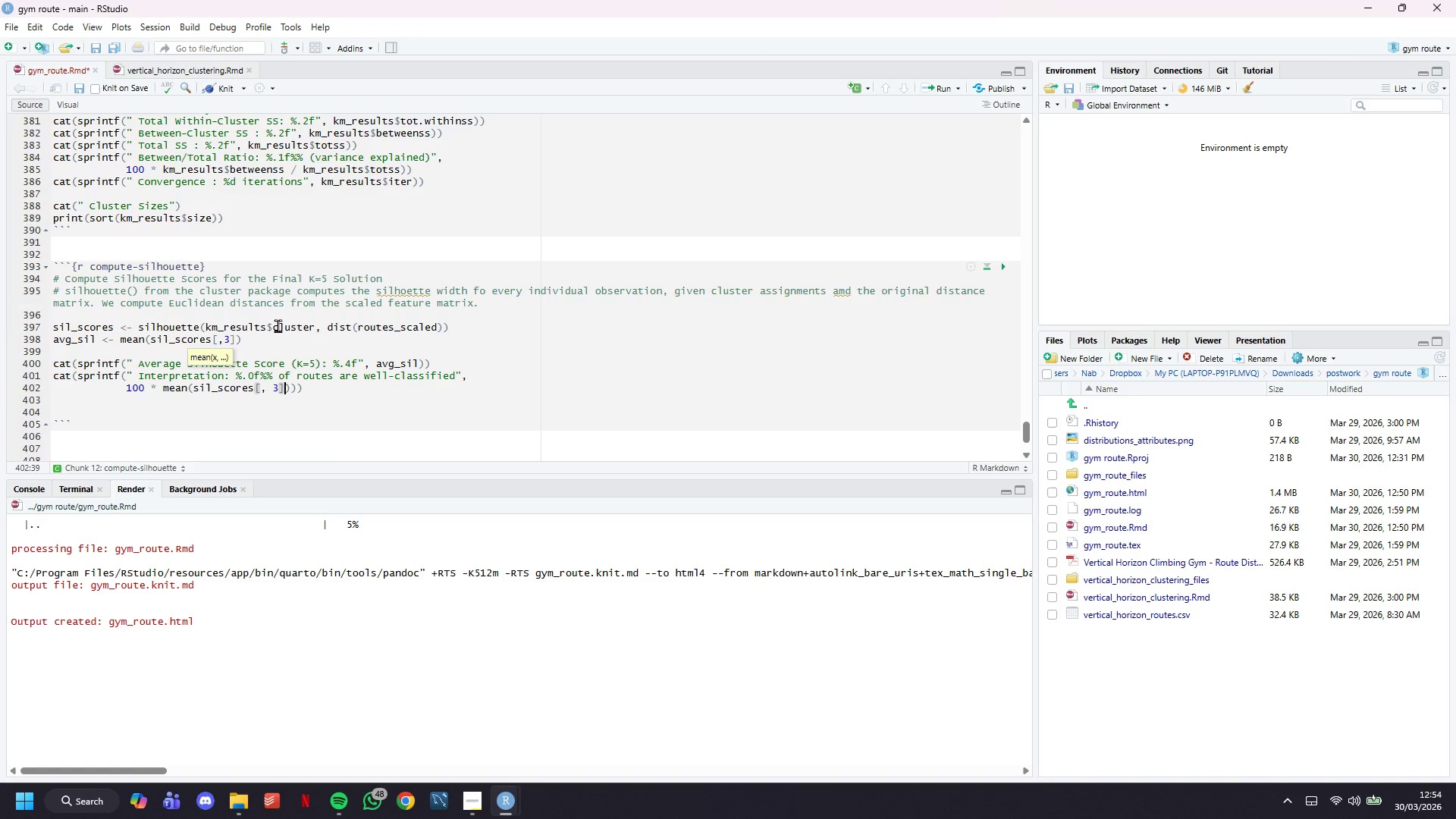 
 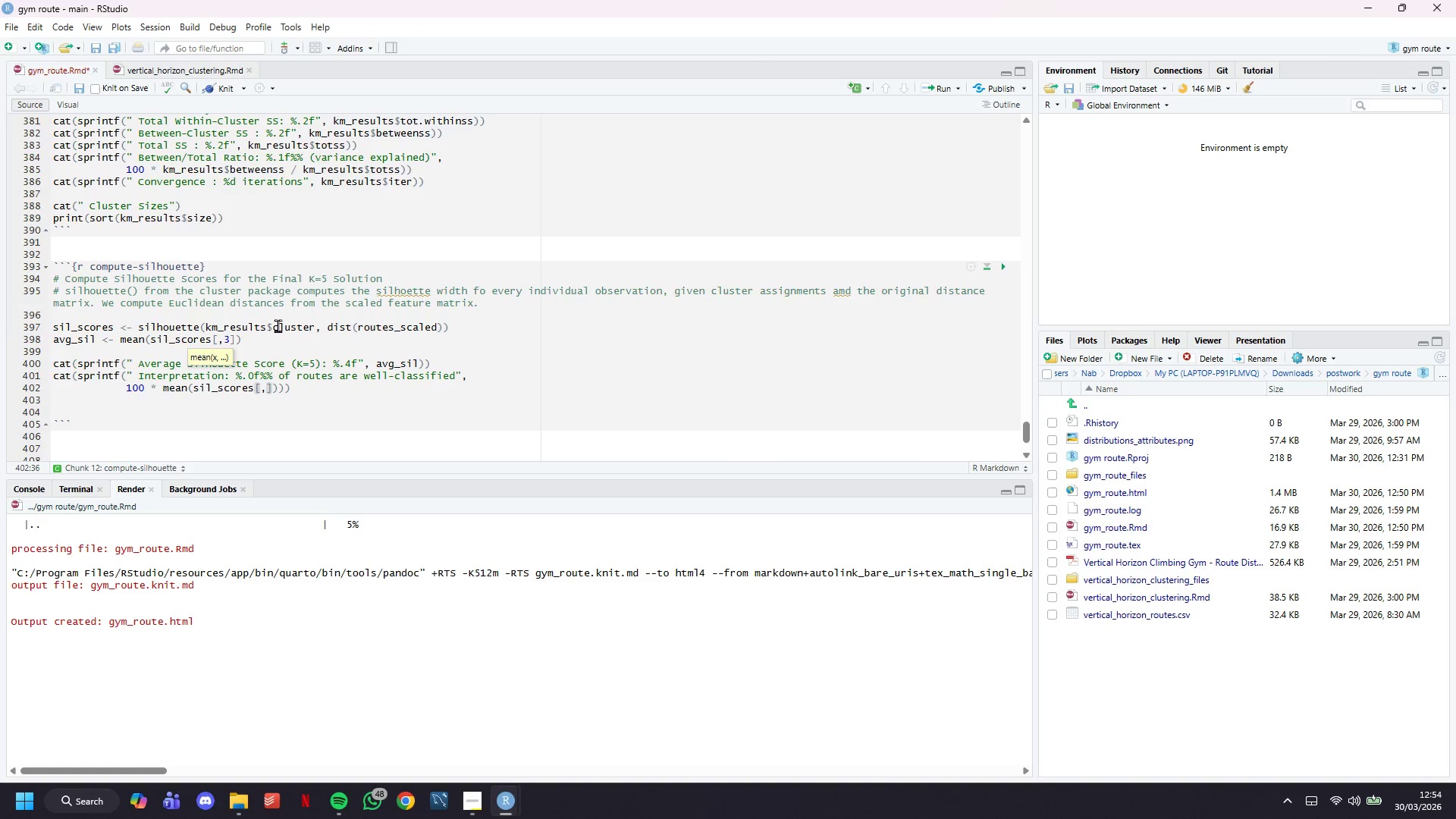 
key(ArrowRight)
 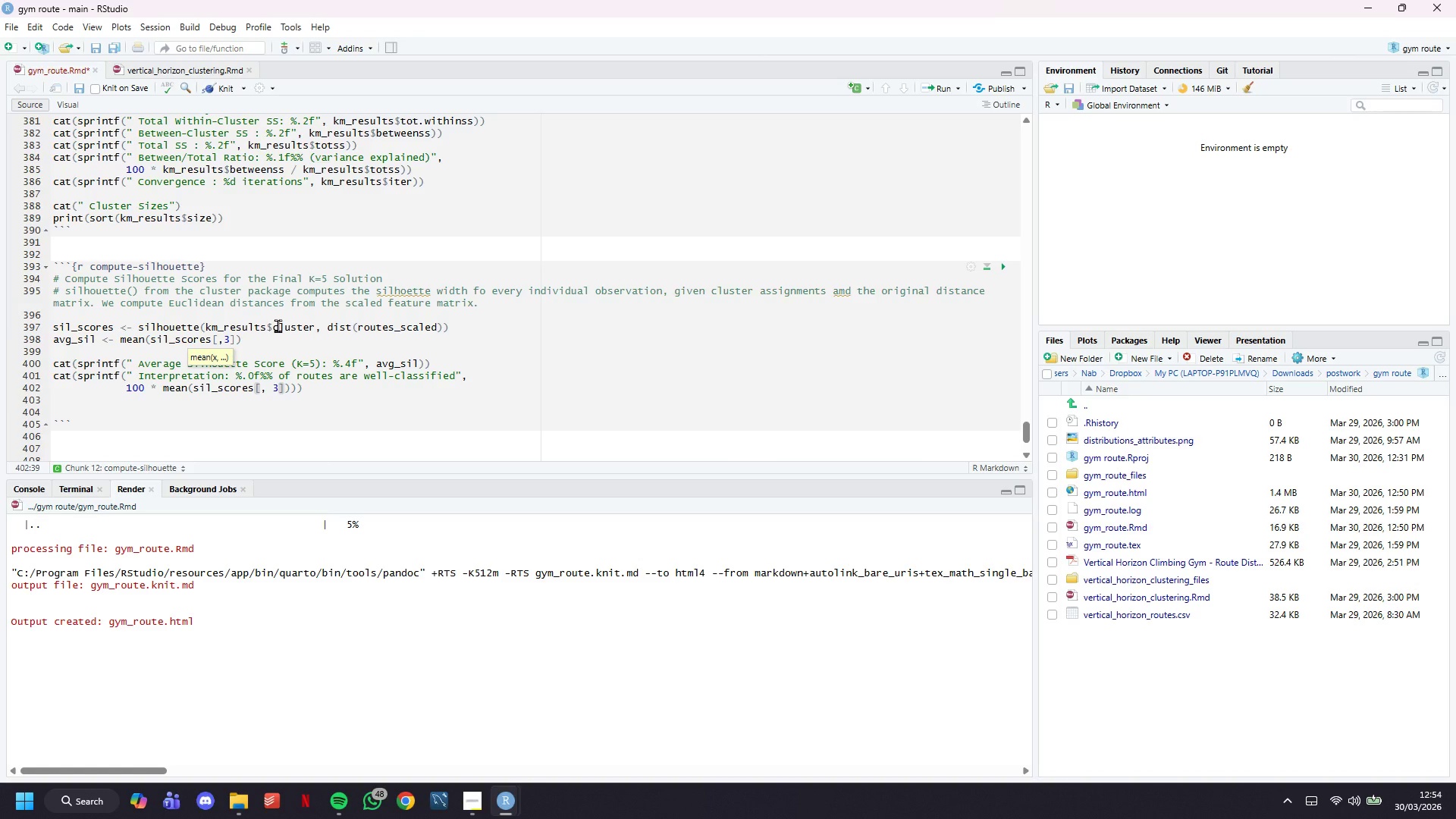 
key(Space)
 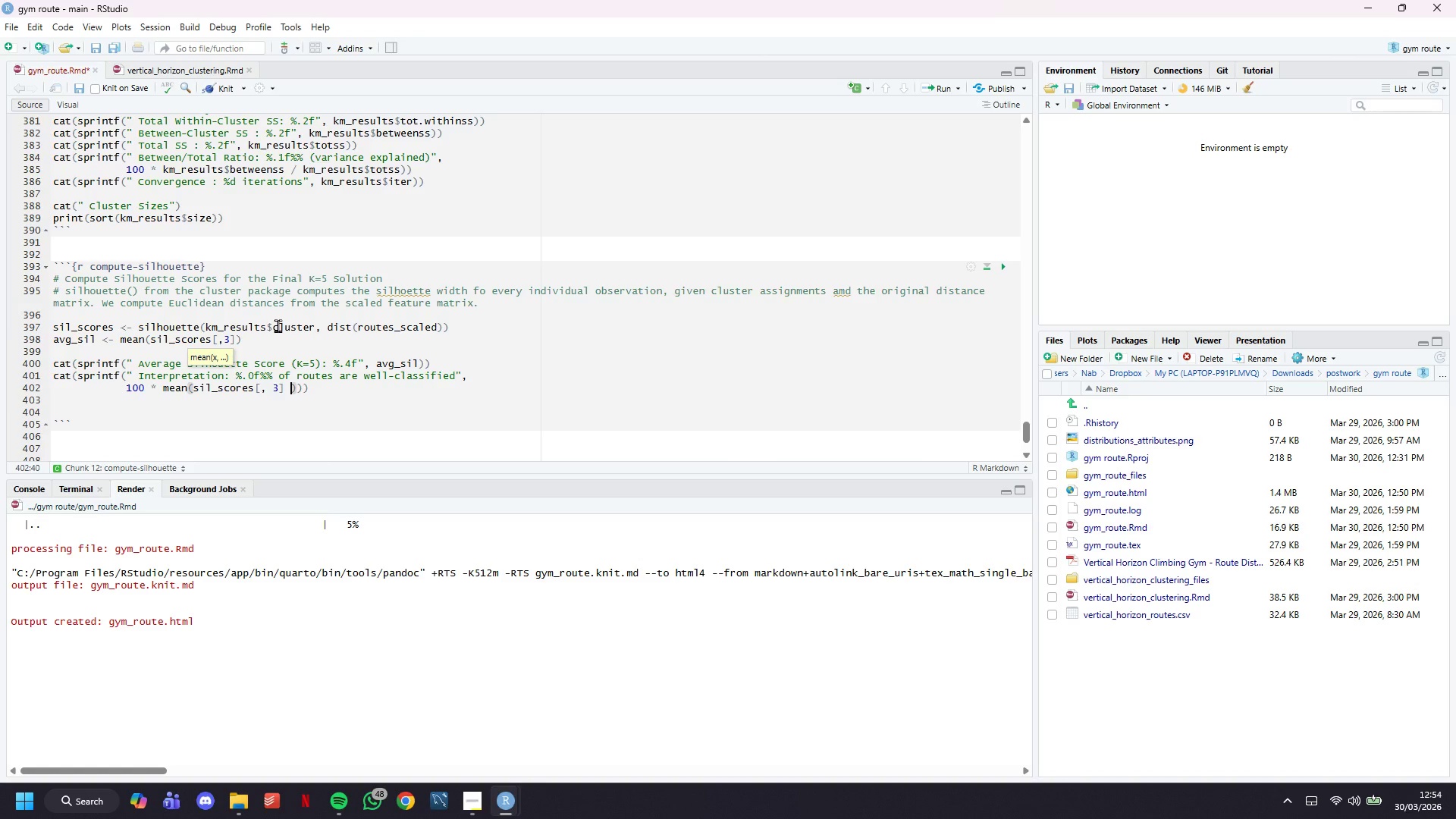 
key(Shift+Period)
 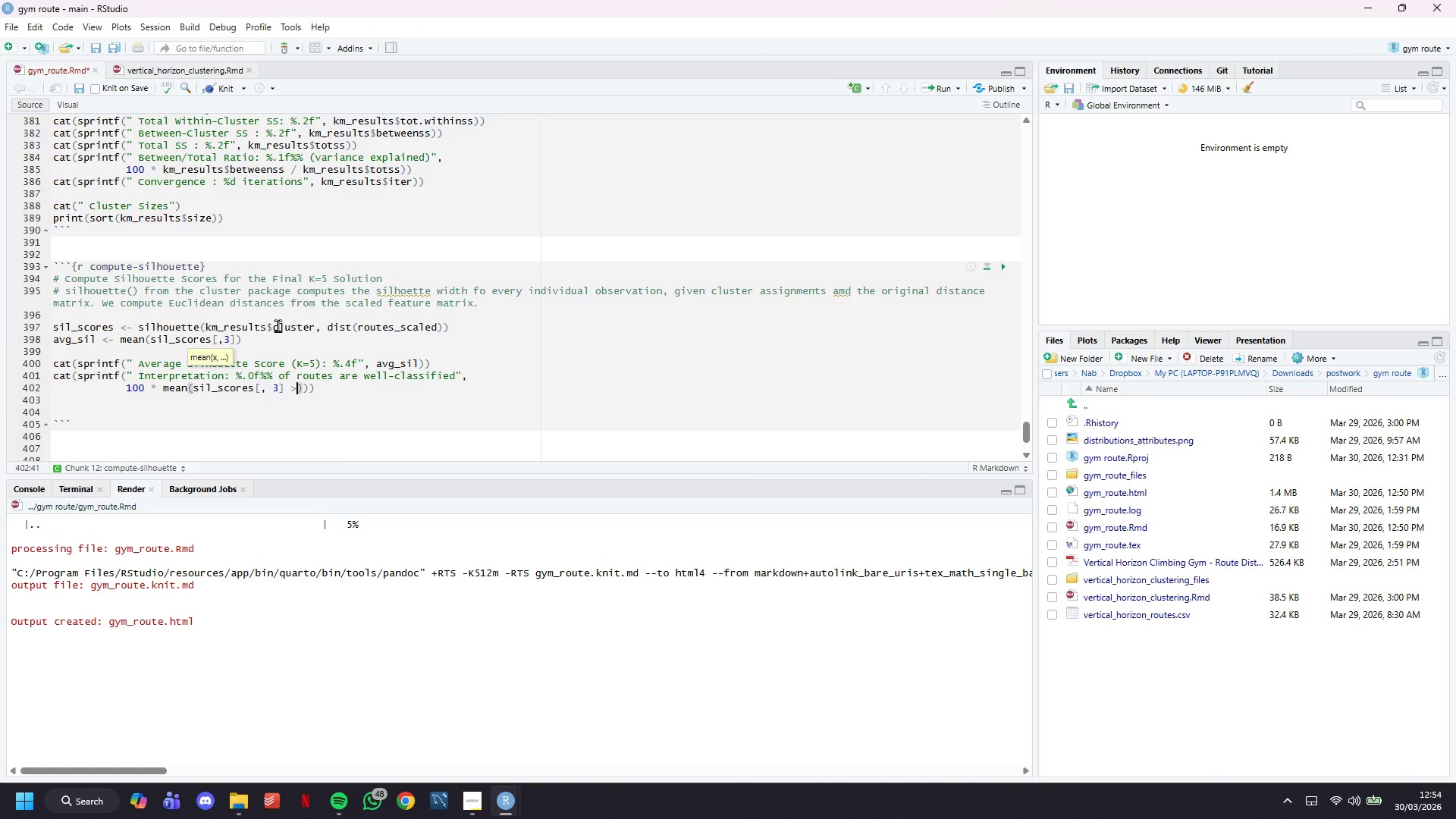 
key(Space)
 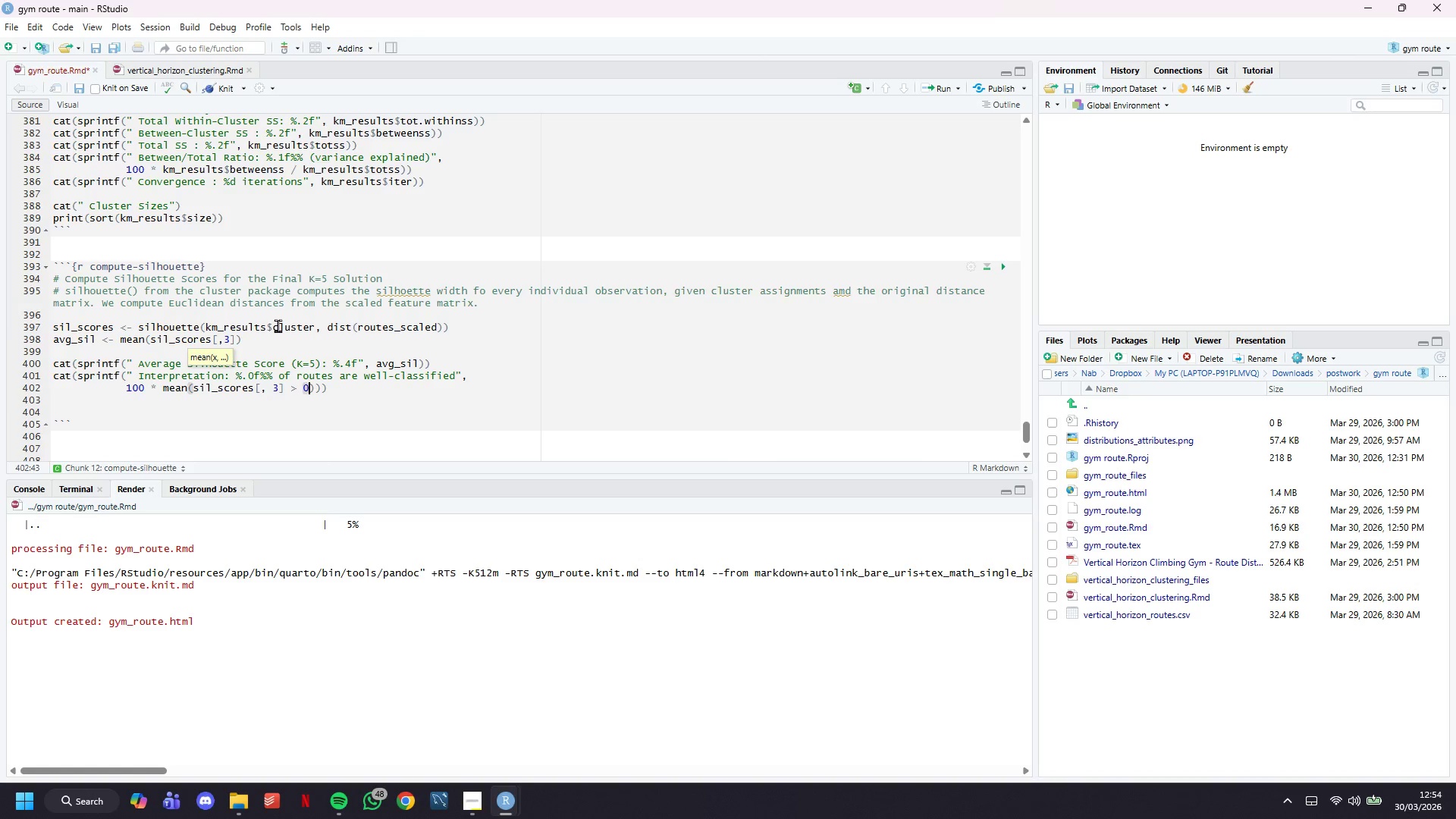 
key(0)
 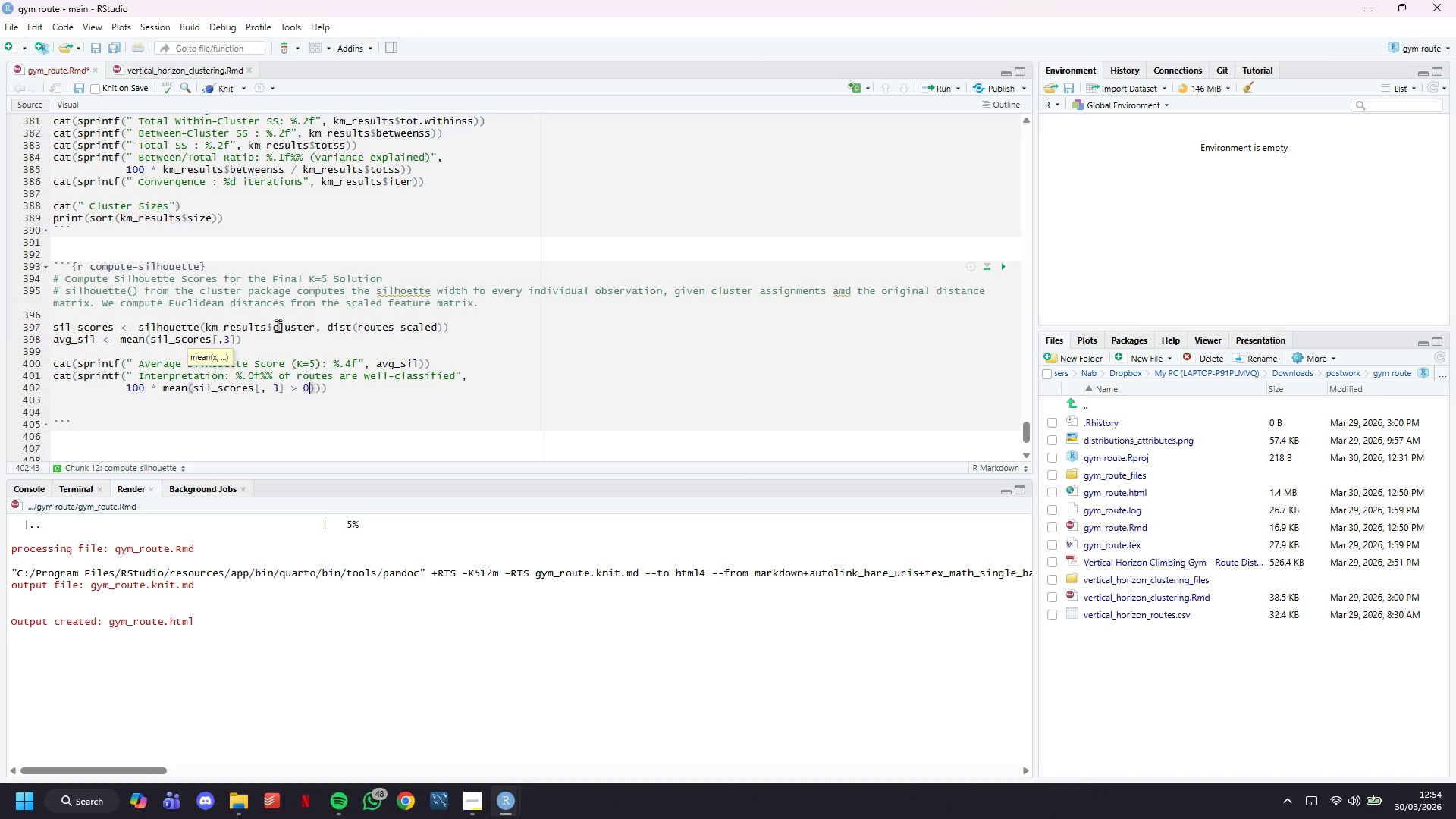 
key(ArrowRight)
 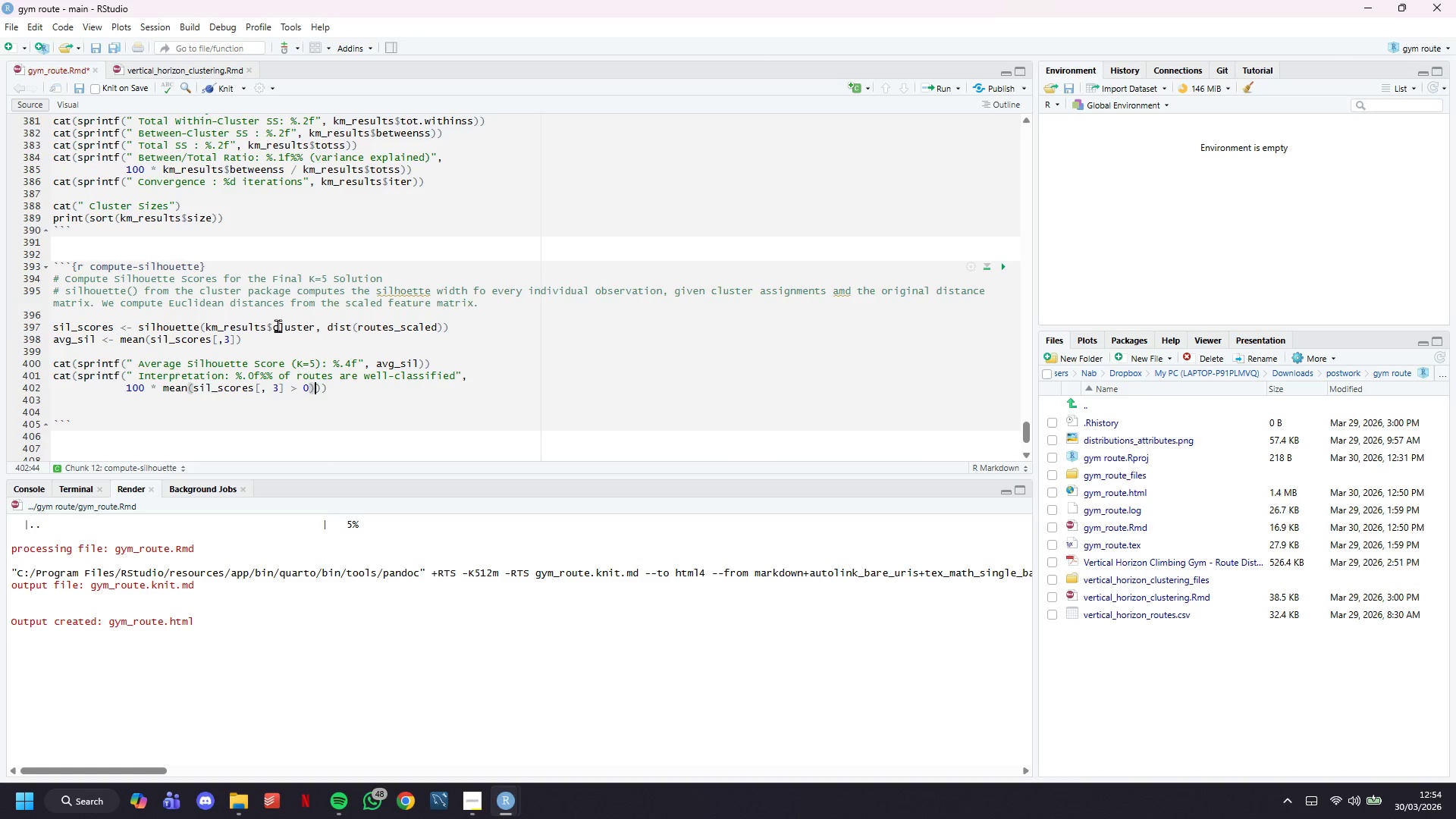 
key(ArrowRight)
 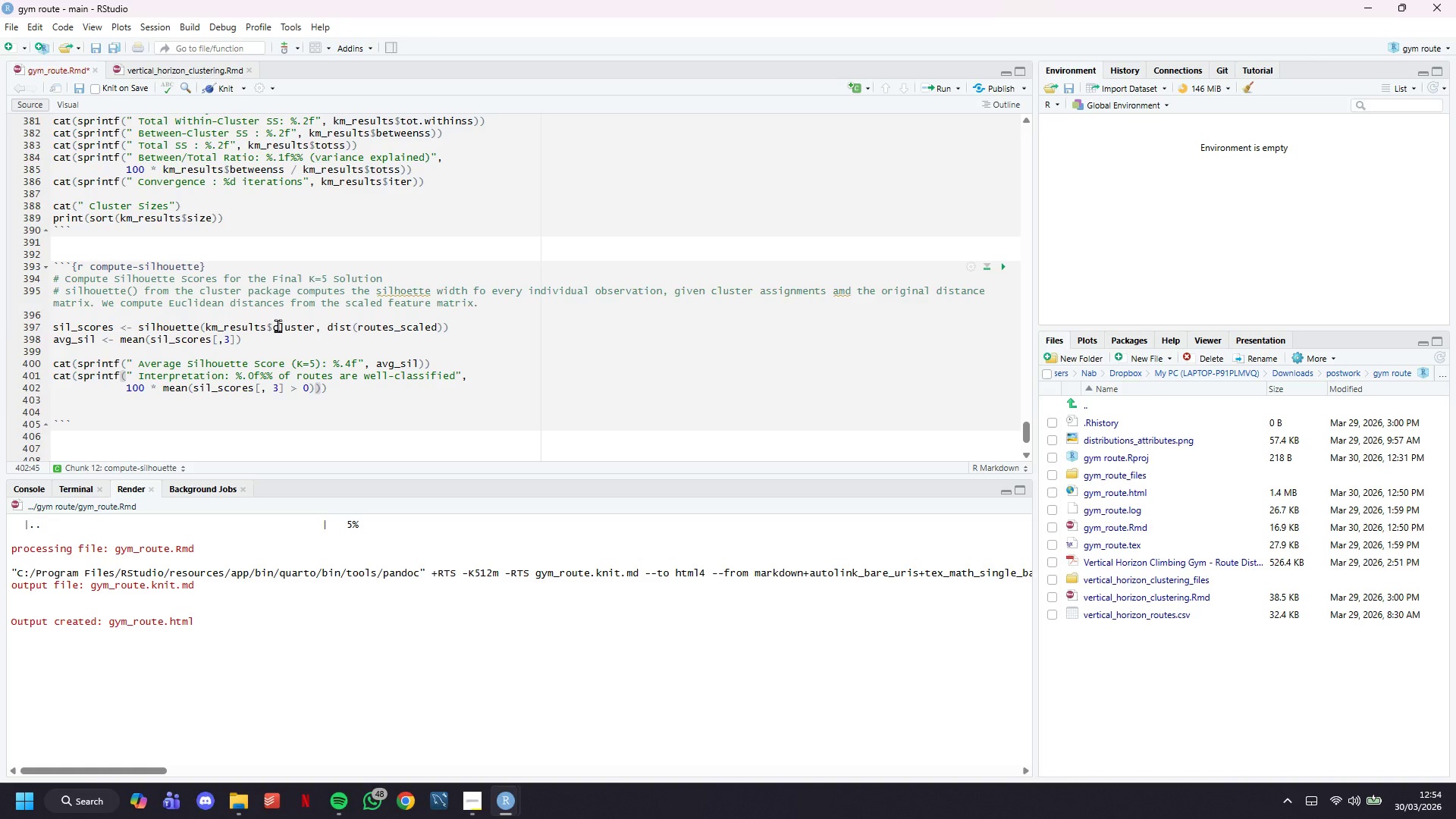 
key(ArrowRight)
 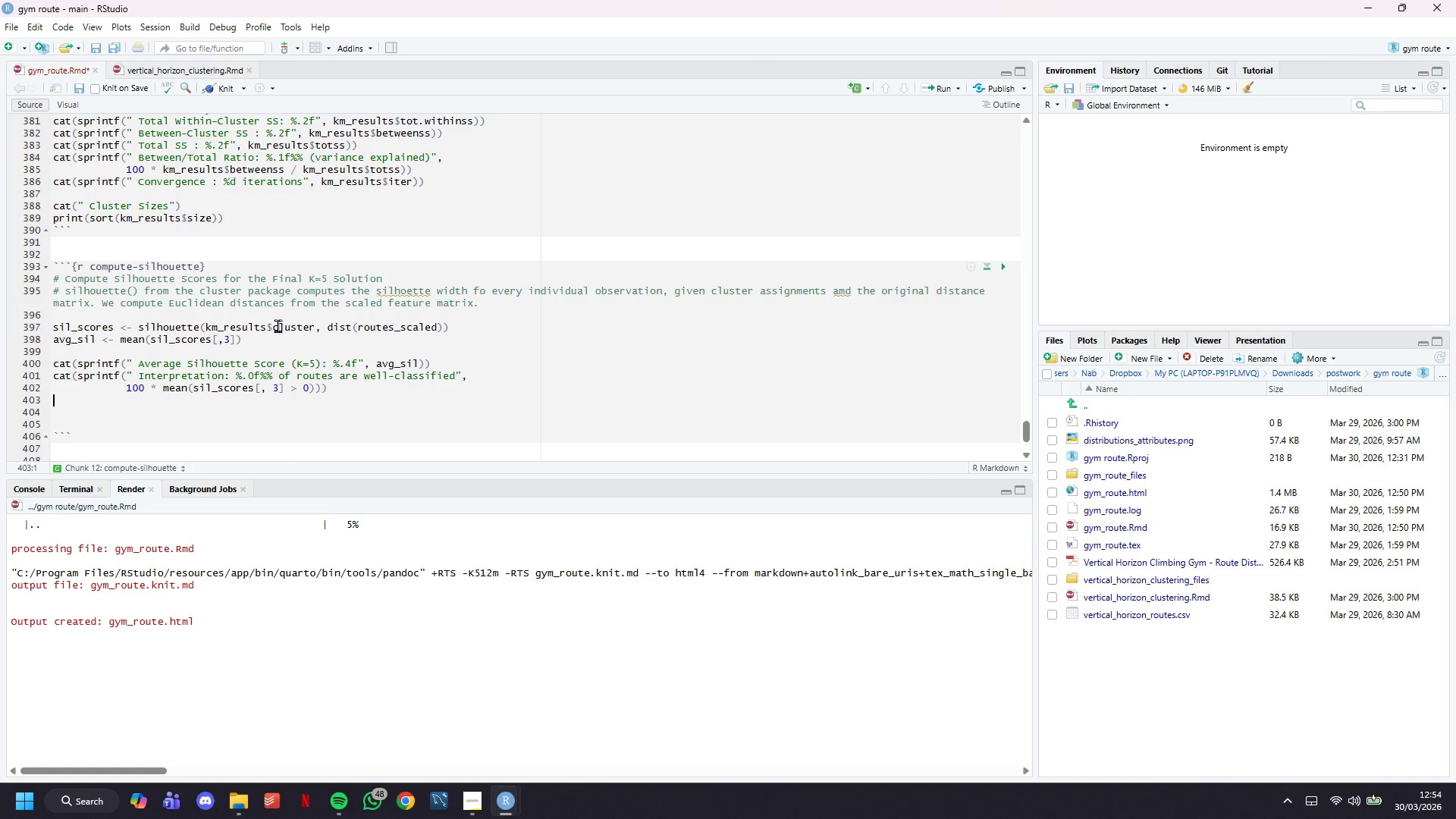 
key(Enter)
 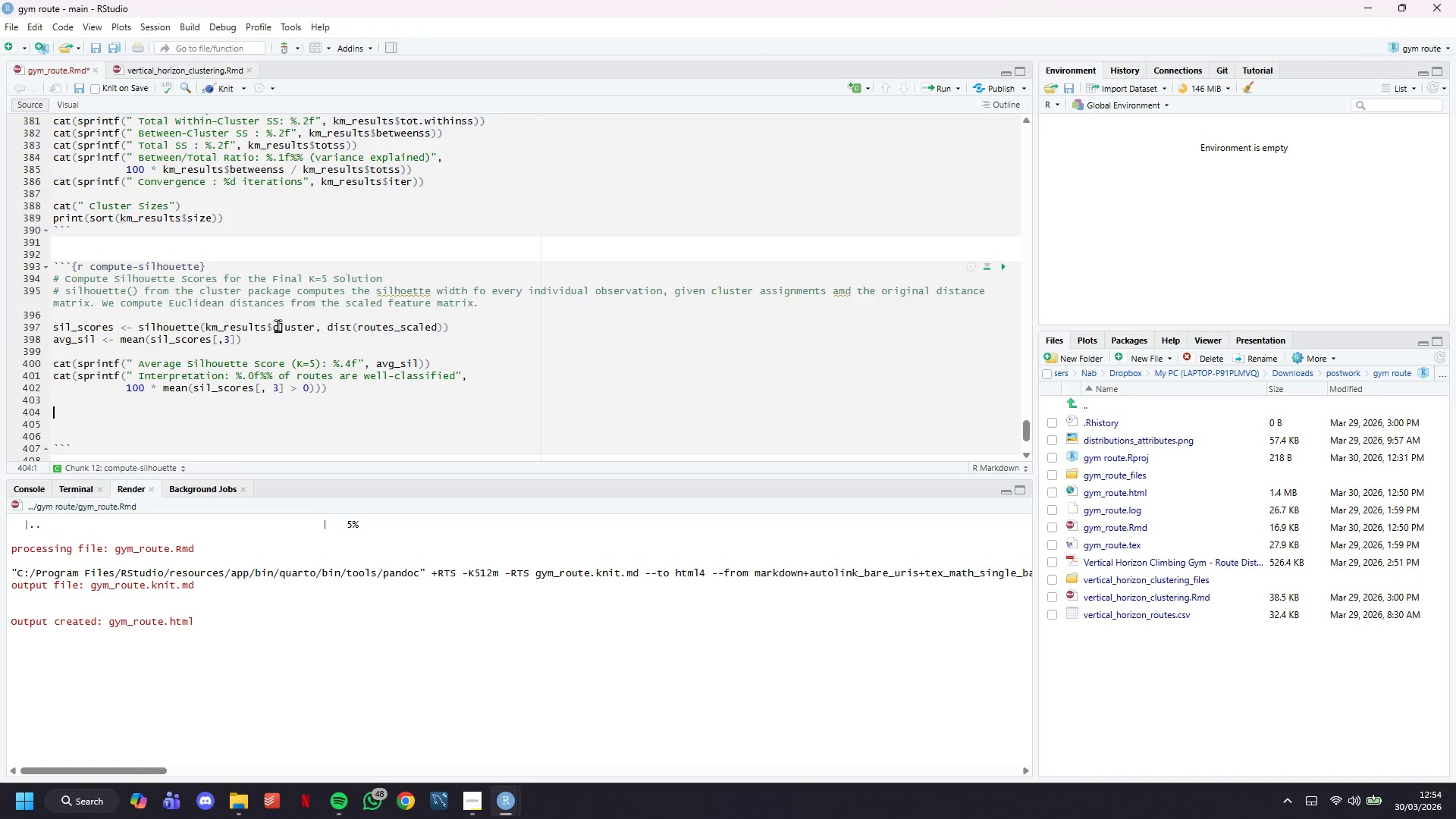 
key(Enter)
 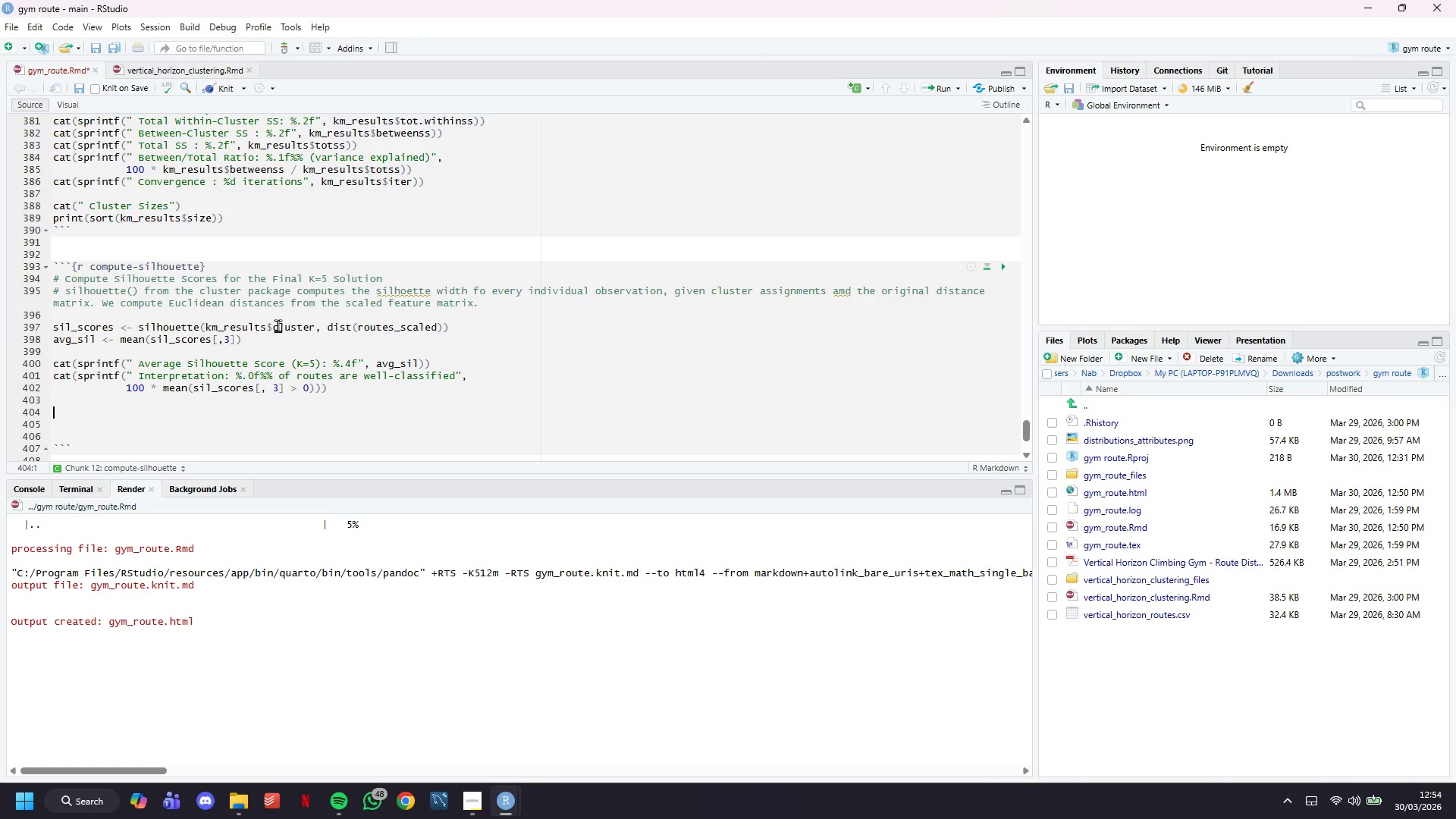 
key(Control+S)
 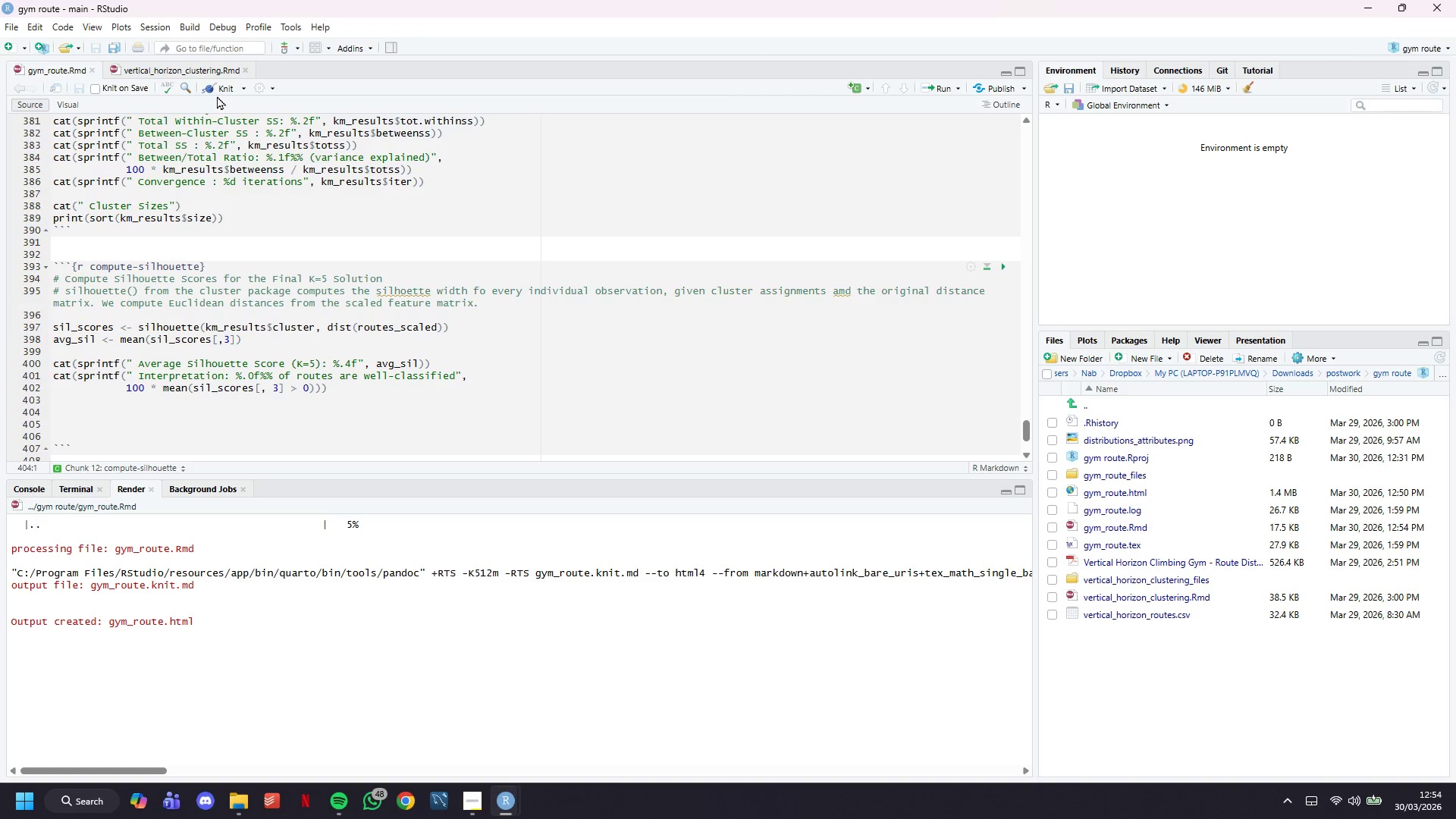 
left_click([220, 89])
 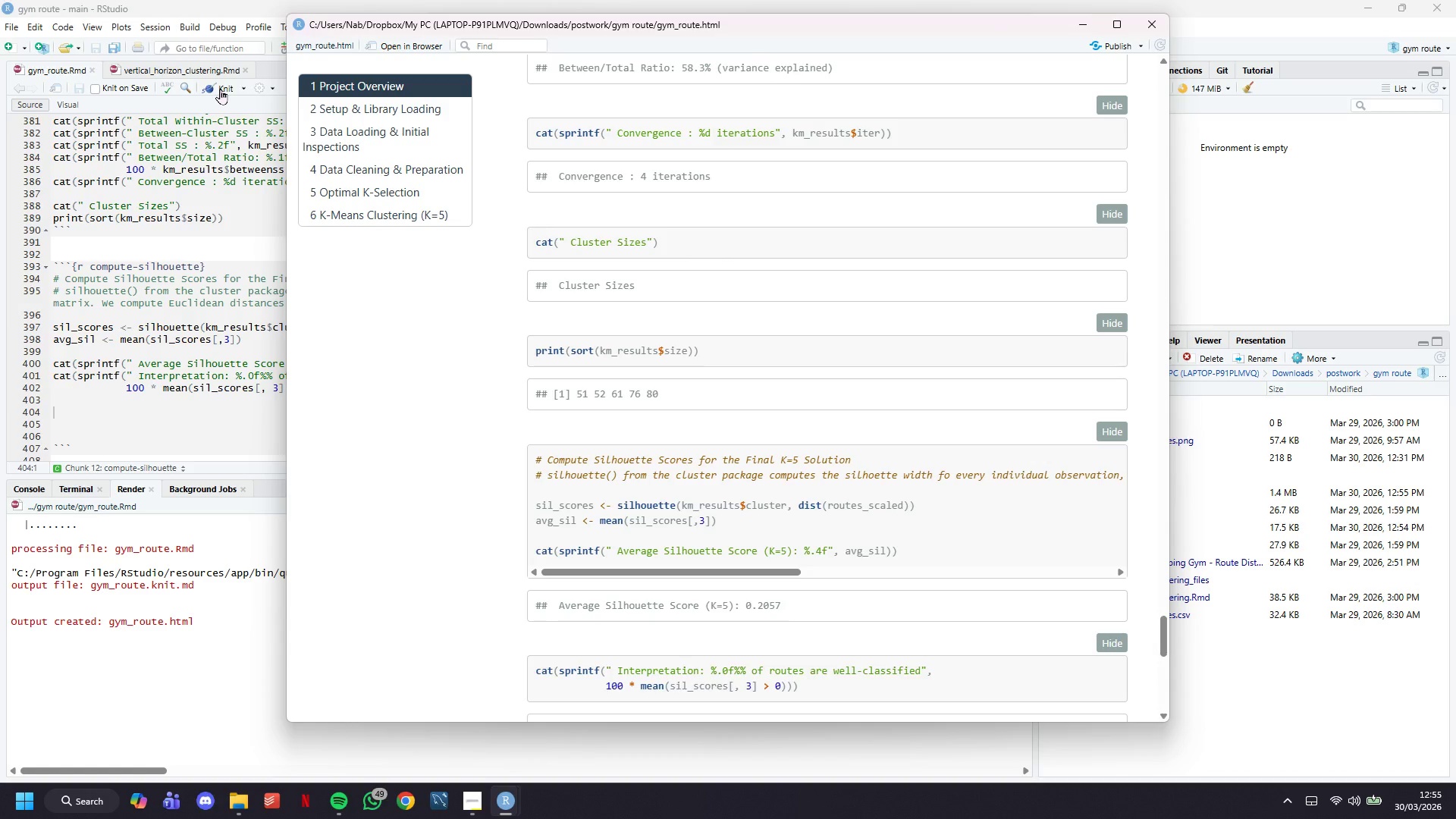 
wait(31.62)
 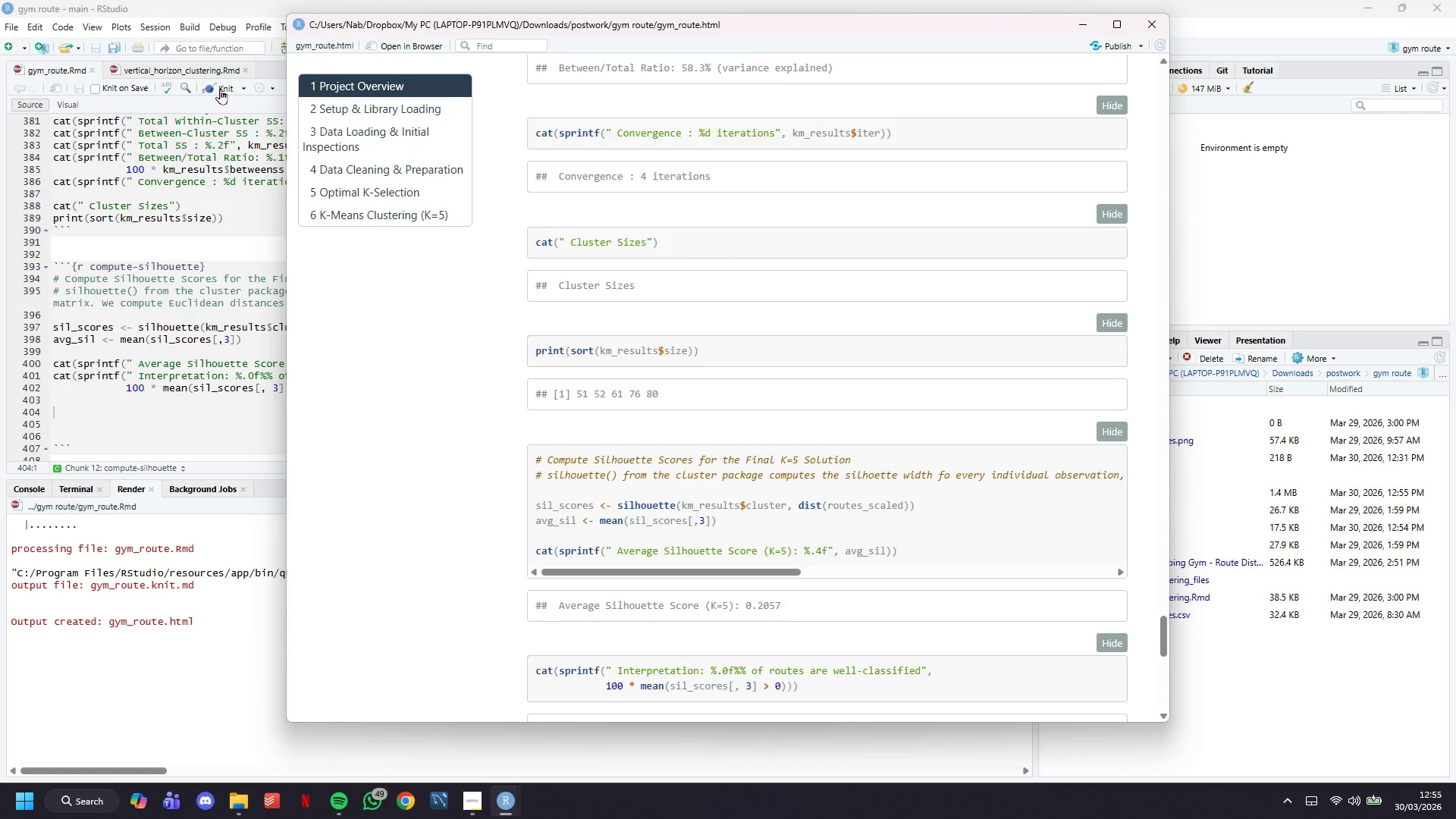 
scroll: coordinate [641, 152], scroll_direction: down, amount: 5.0
 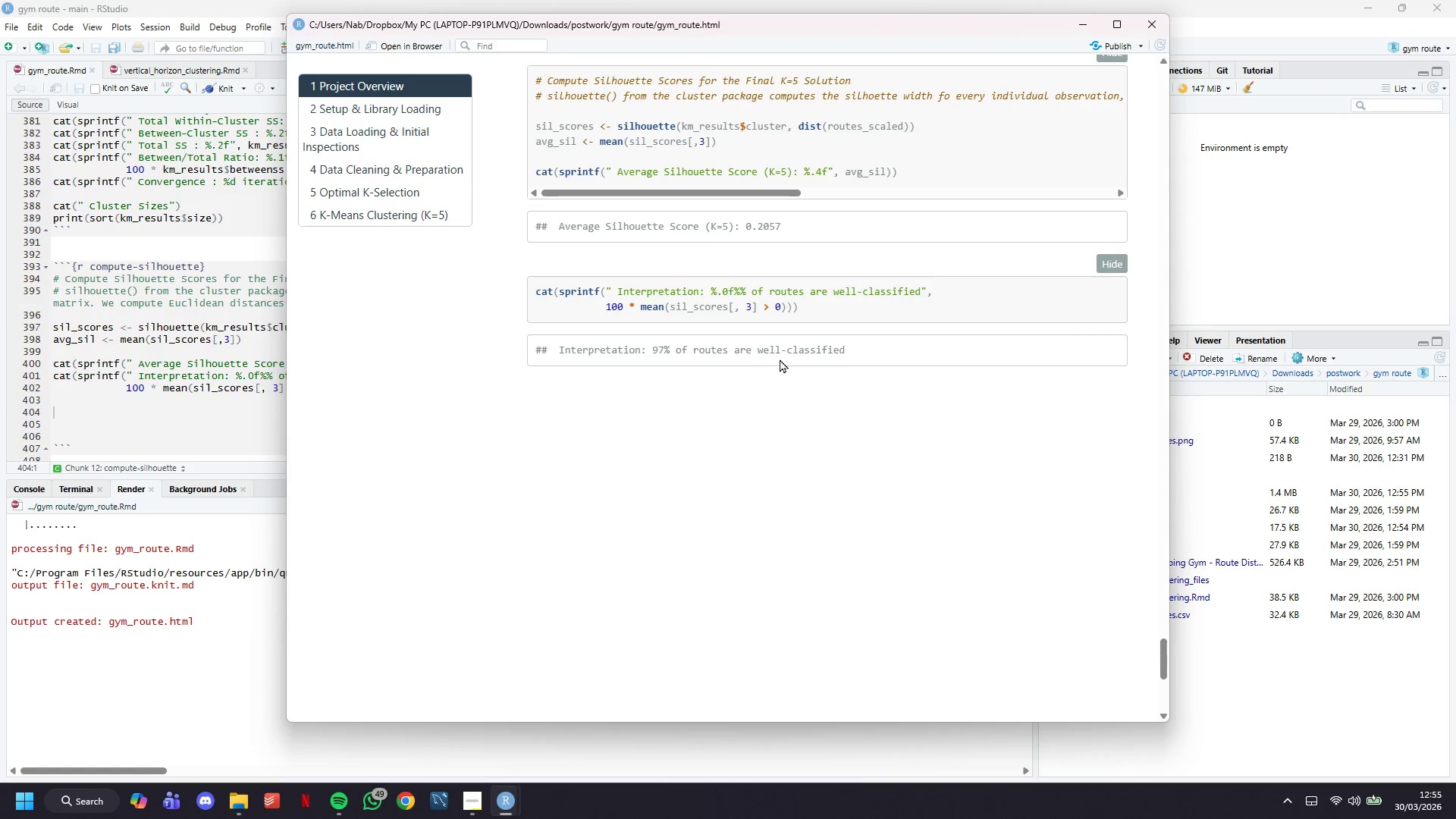 
double_click([780, 359])
 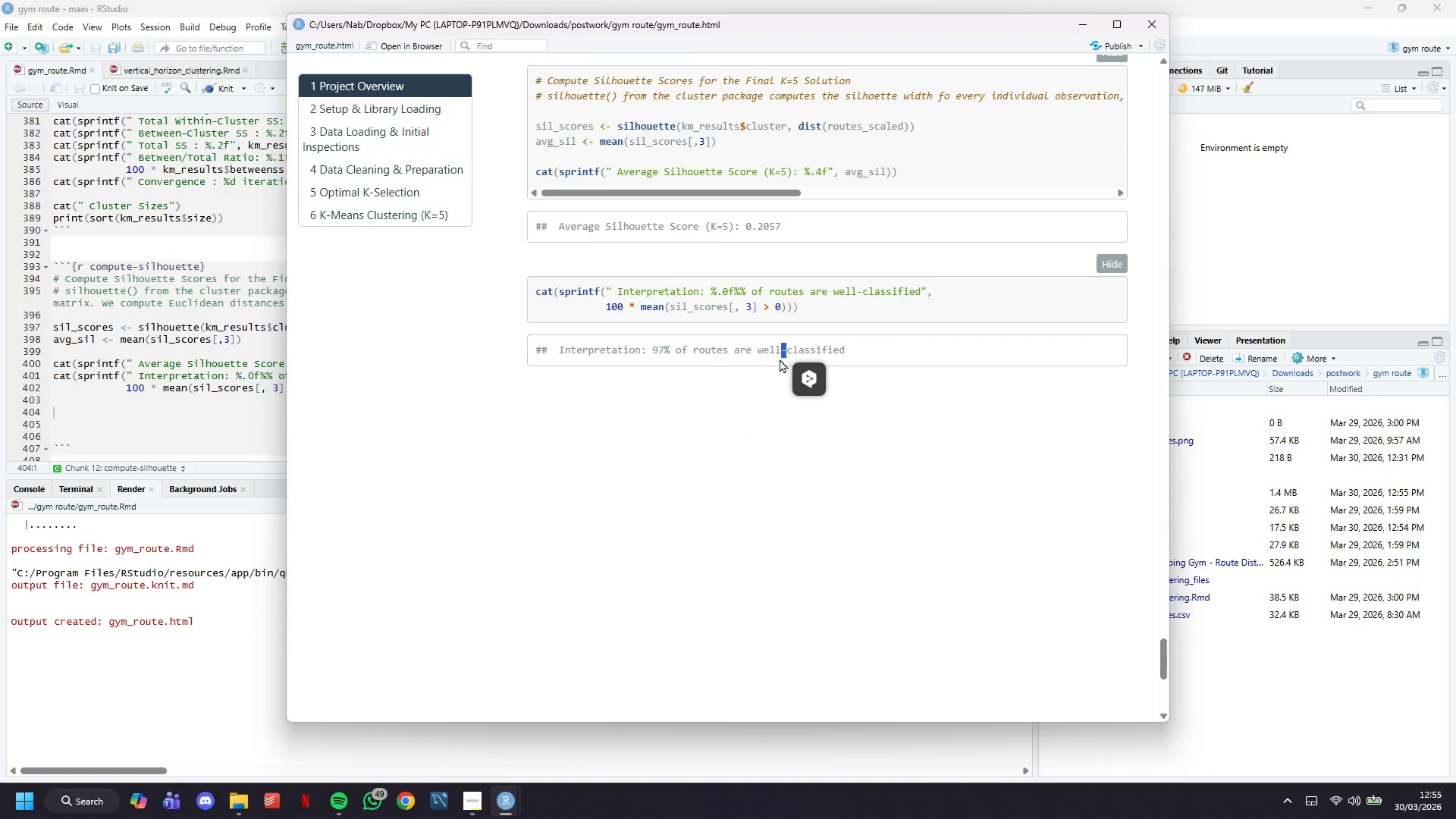 
triple_click([780, 359])
 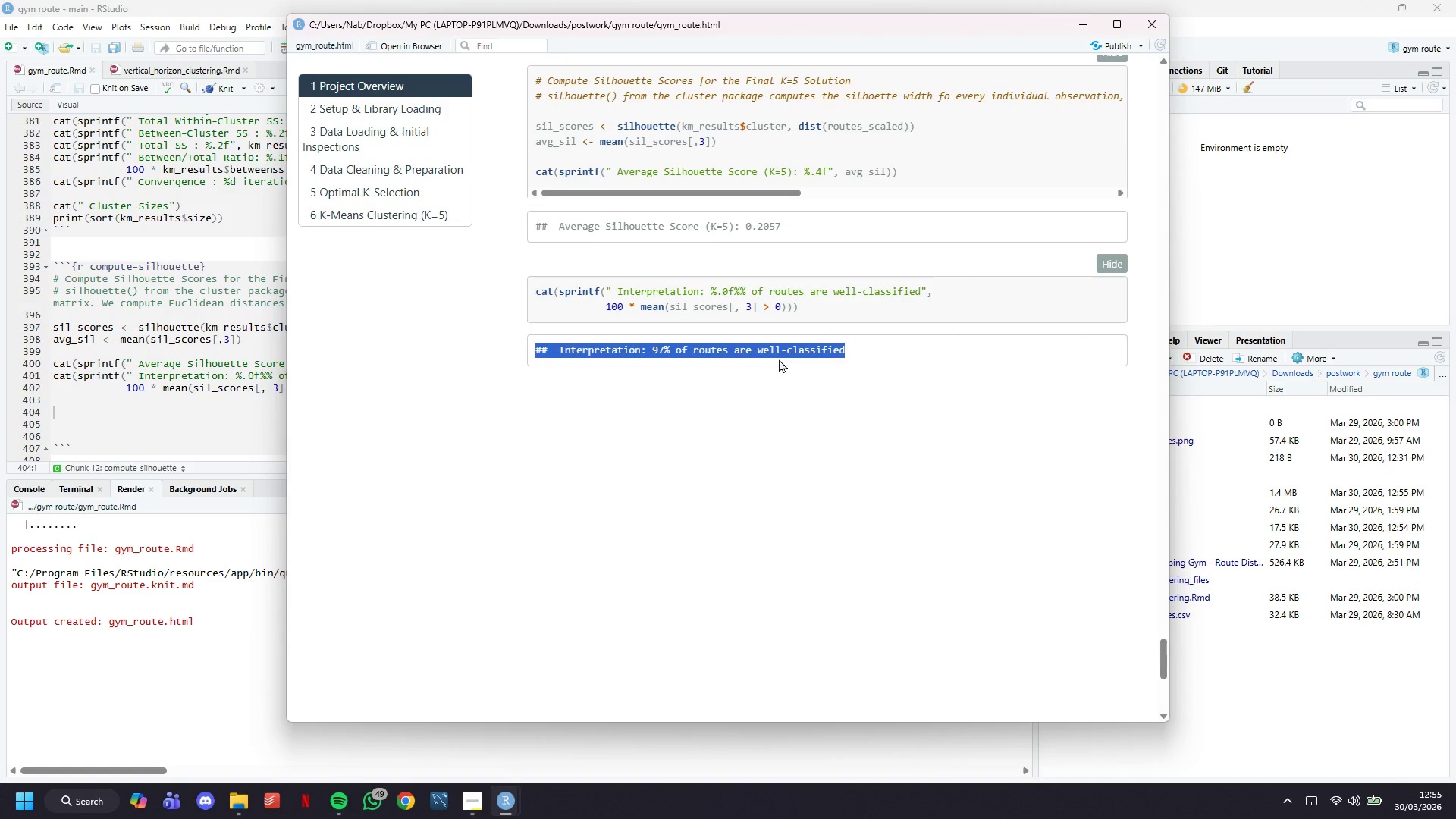 
left_click([779, 359])
 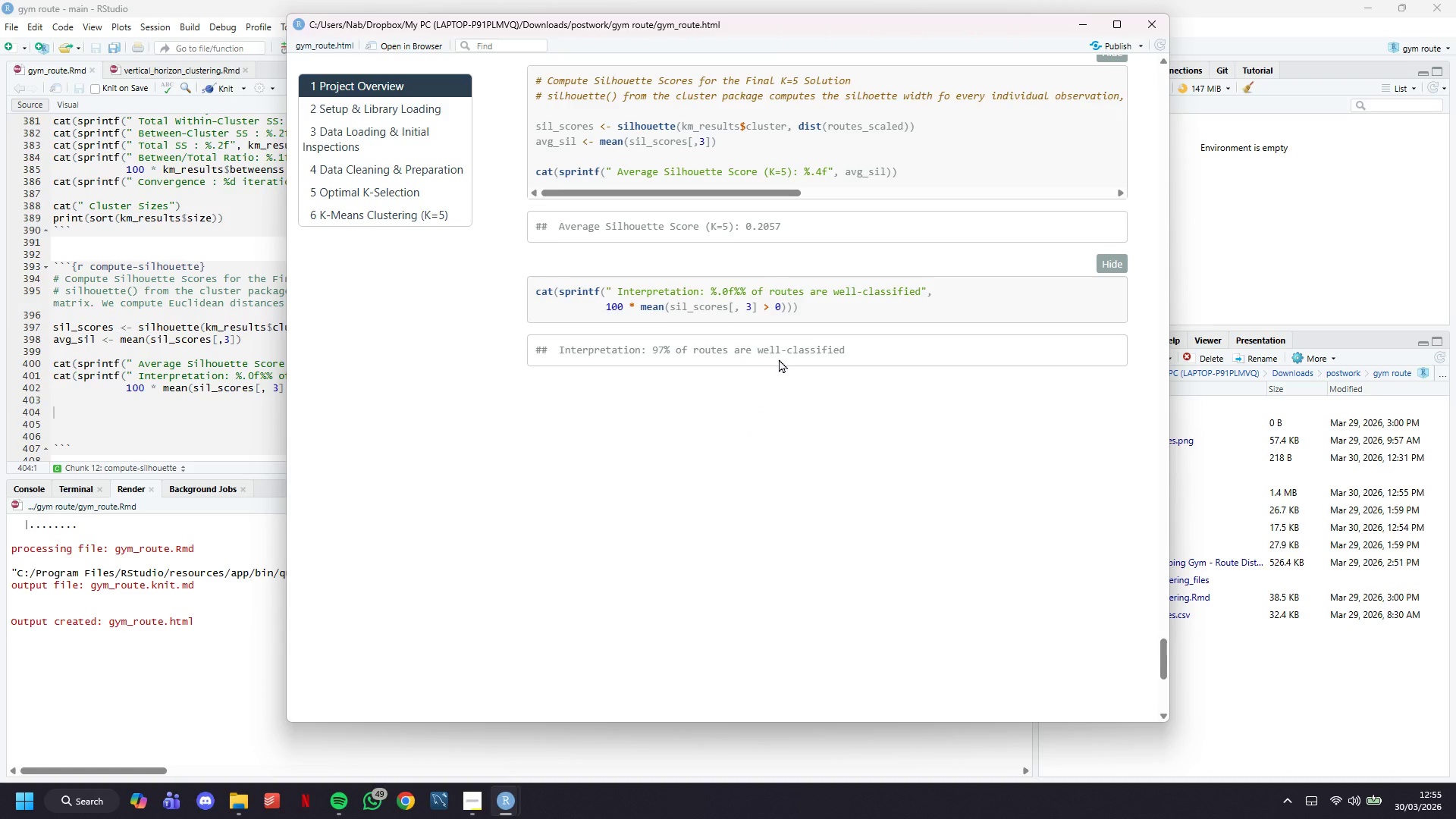 
scroll: coordinate [779, 359], scroll_direction: up, amount: 2.0
 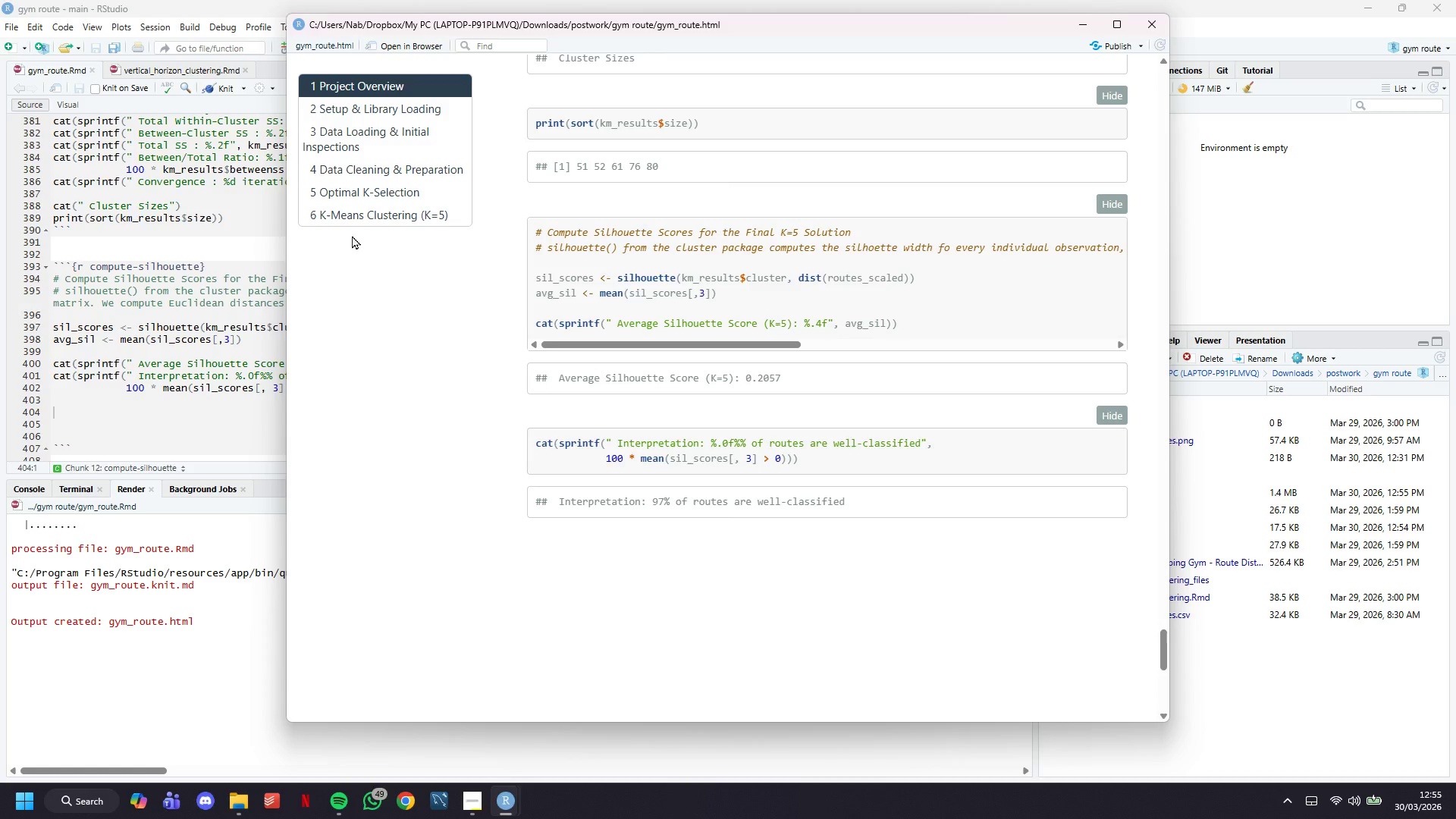 
wait(9.29)
 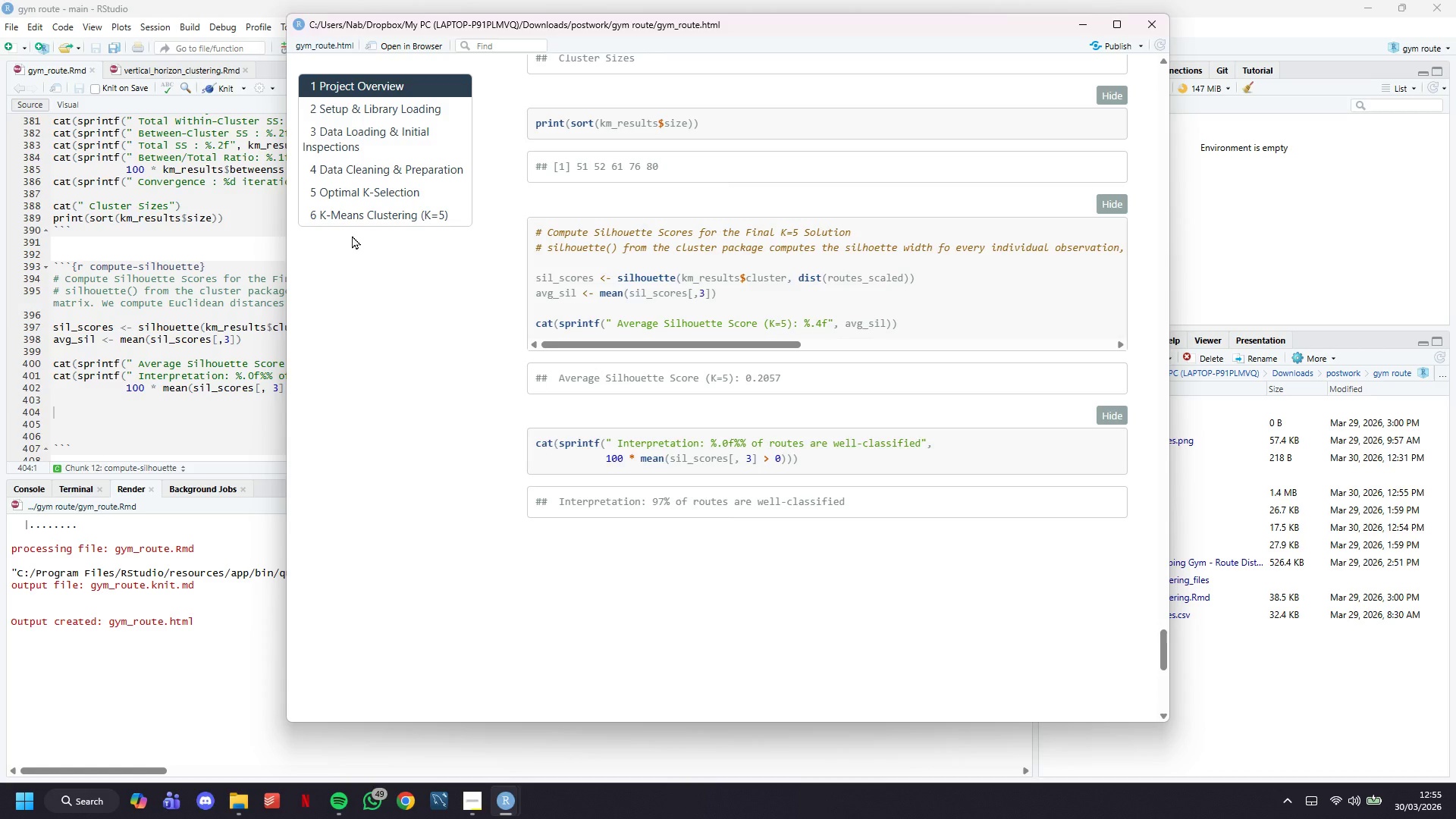 
left_click([464, 723])